 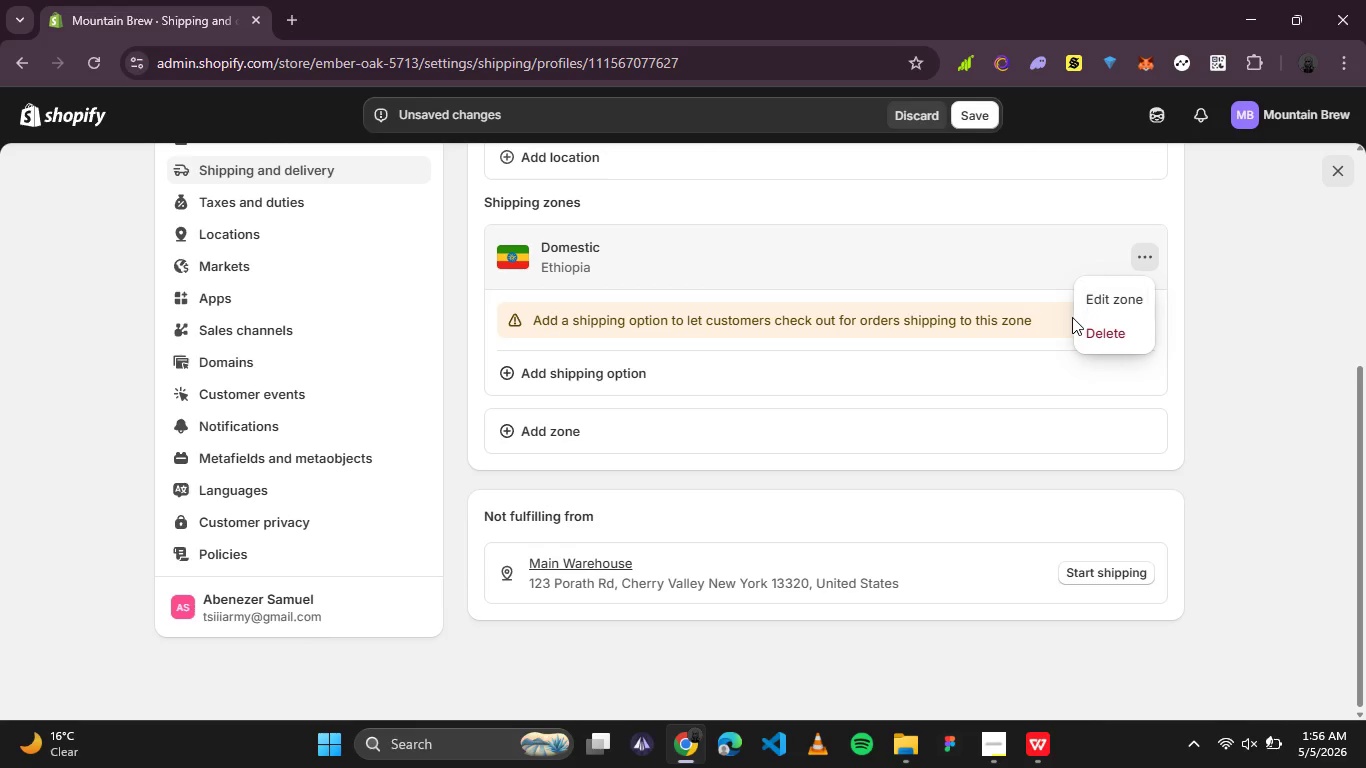 
left_click([1123, 308])
 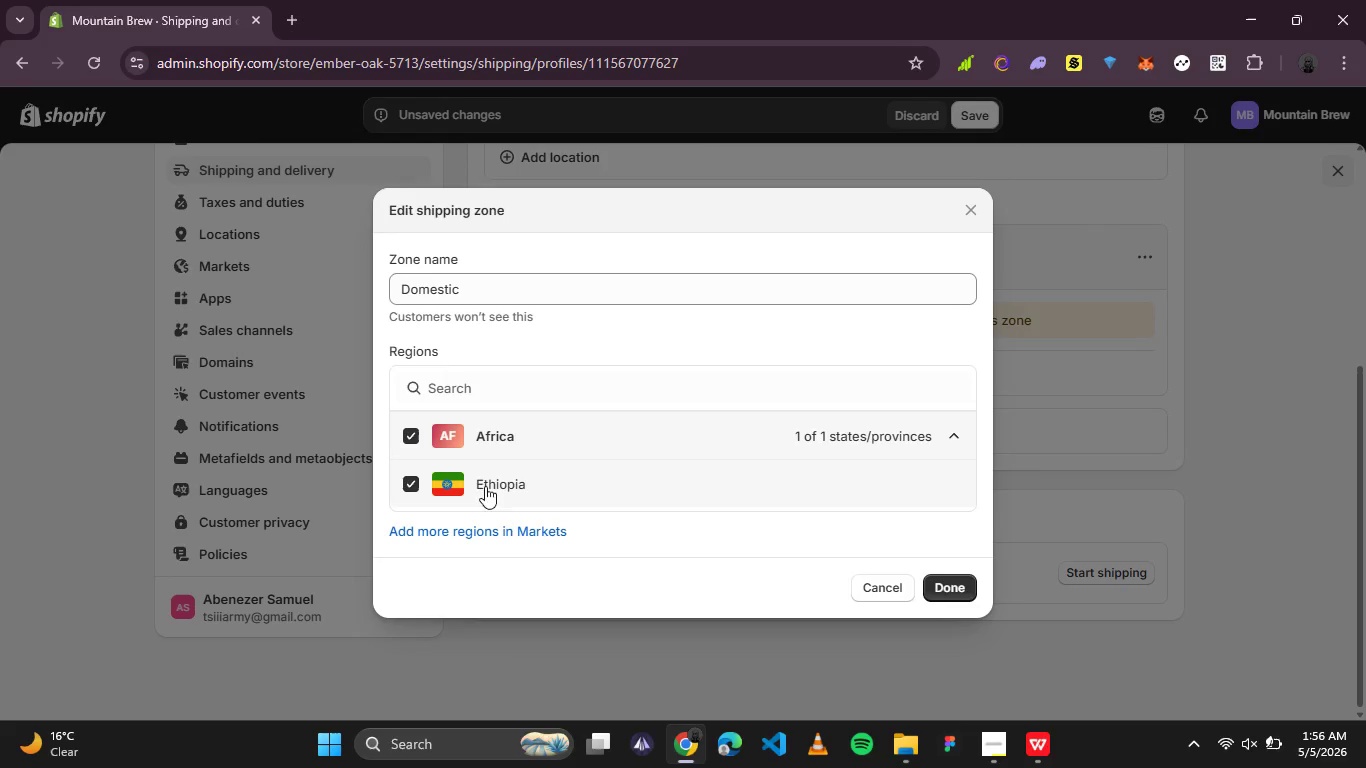 
left_click([408, 439])
 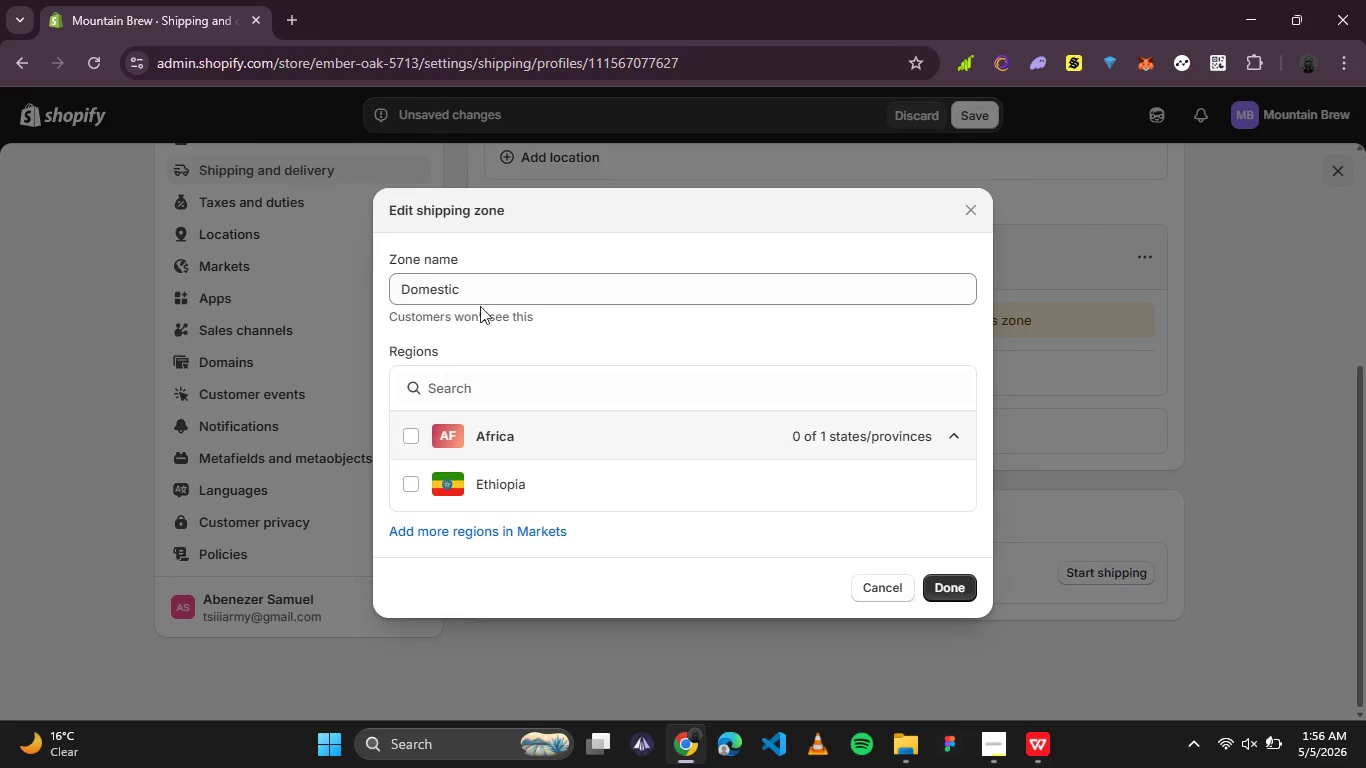 
left_click_drag(start_coordinate=[491, 293], to_coordinate=[361, 287])
 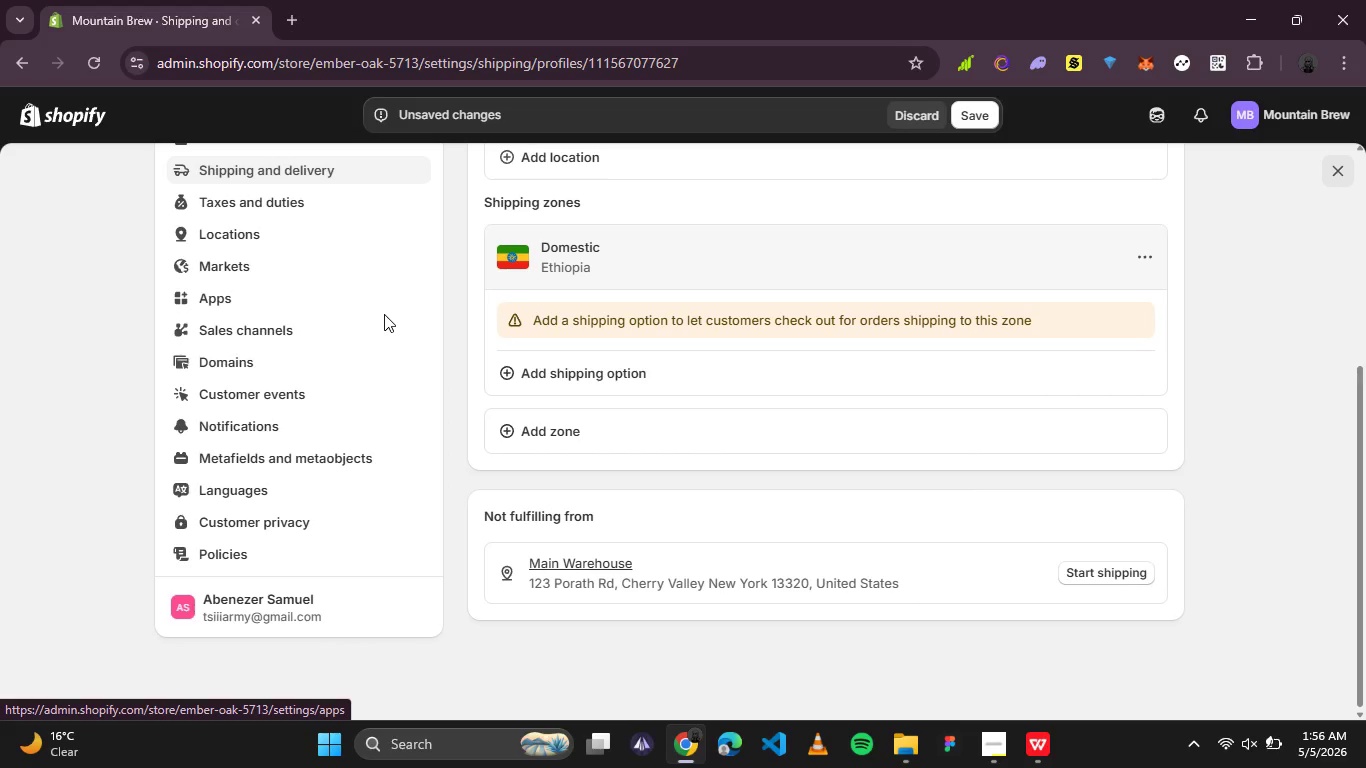 
type(Uni)
 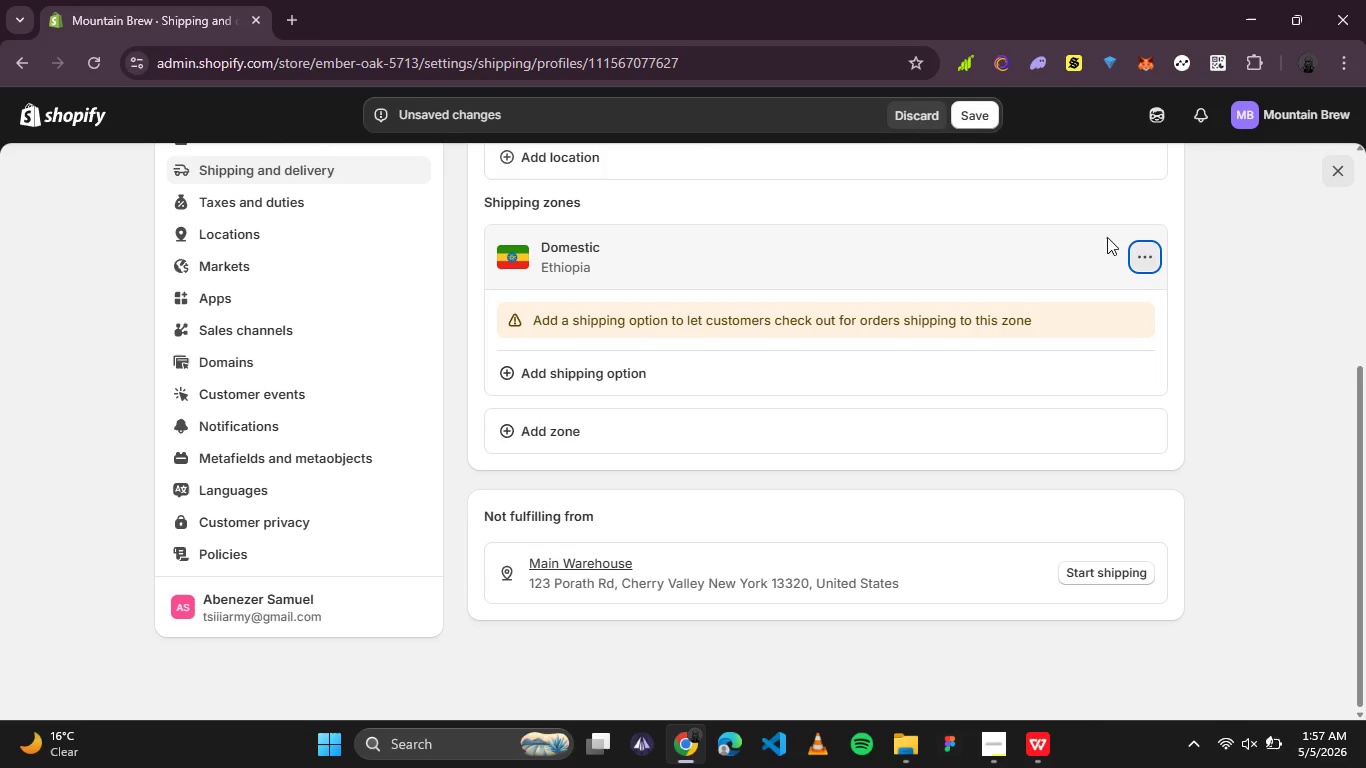 
left_click([1146, 255])
 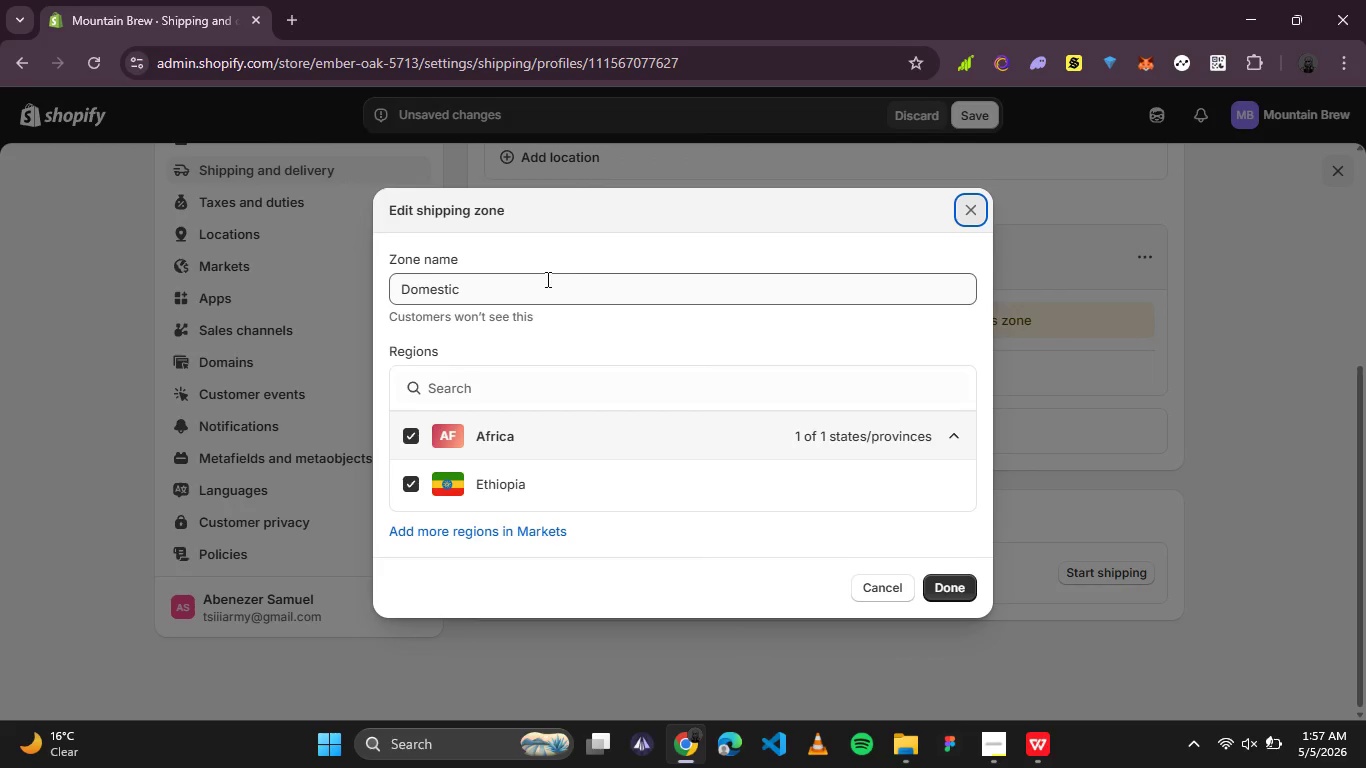 
left_click_drag(start_coordinate=[516, 280], to_coordinate=[224, 234])
 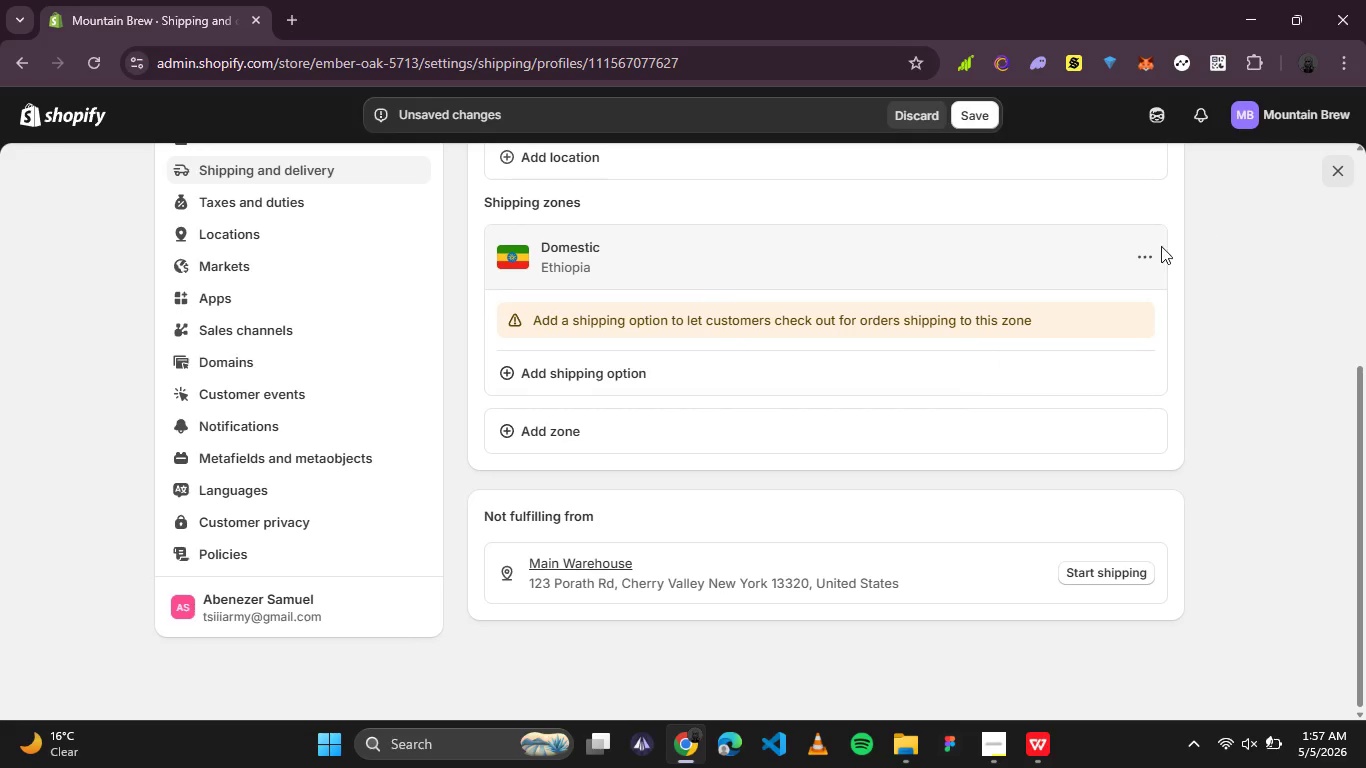 
left_click([1150, 258])
 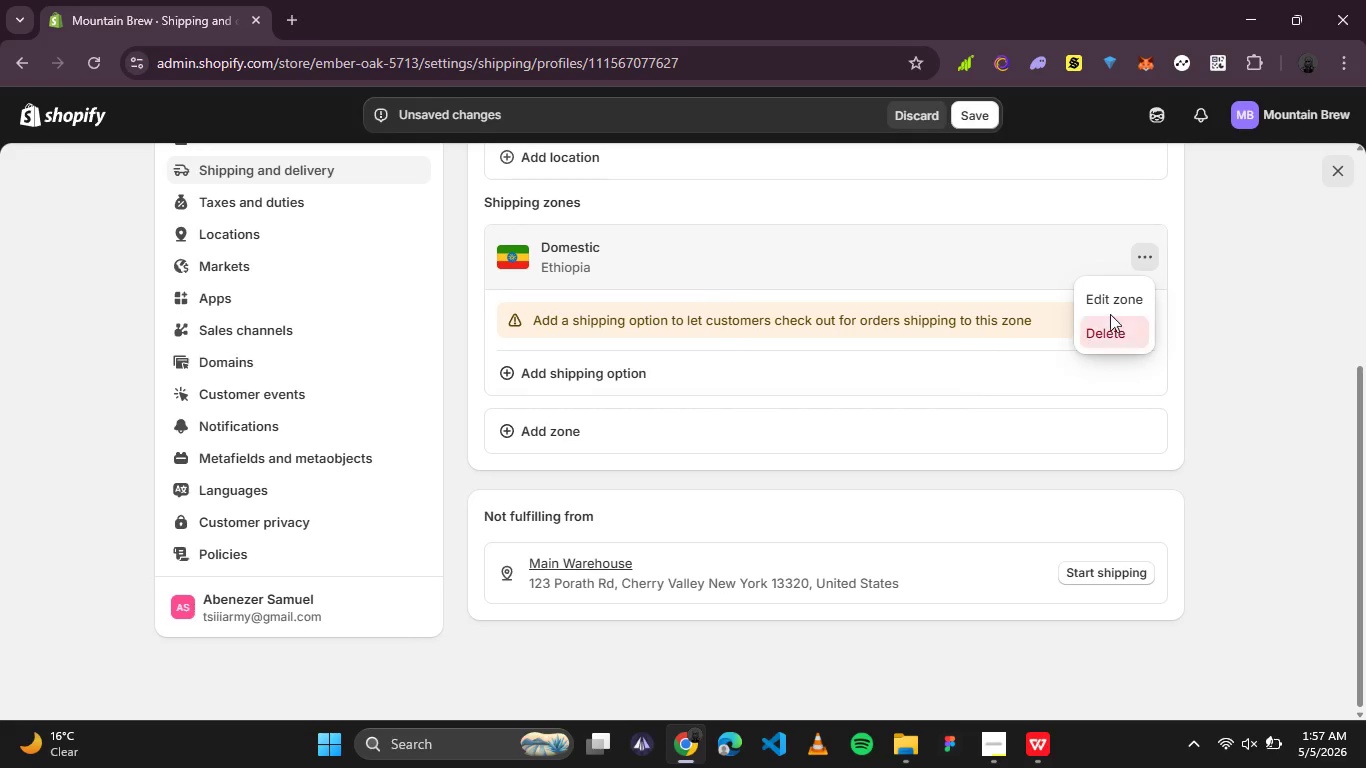 
left_click([1107, 303])
 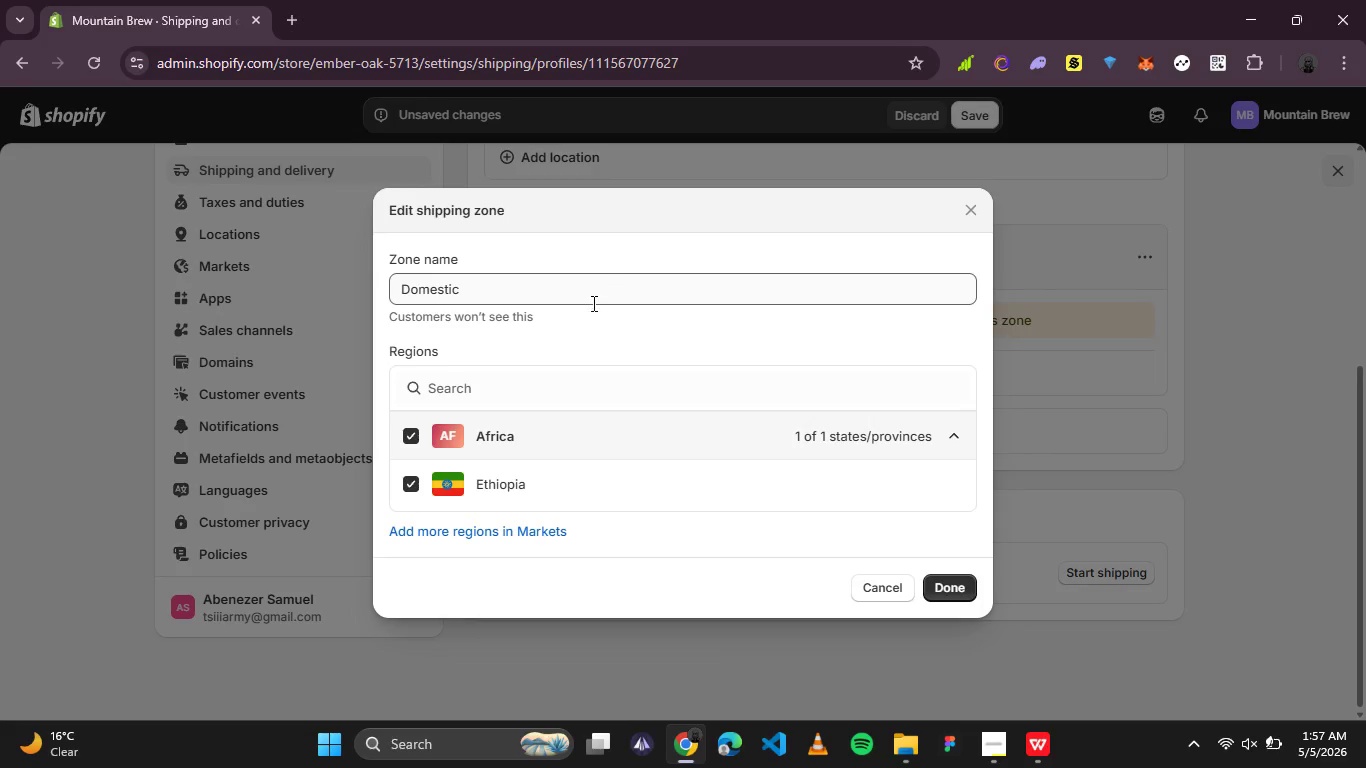 
left_click([592, 303])
 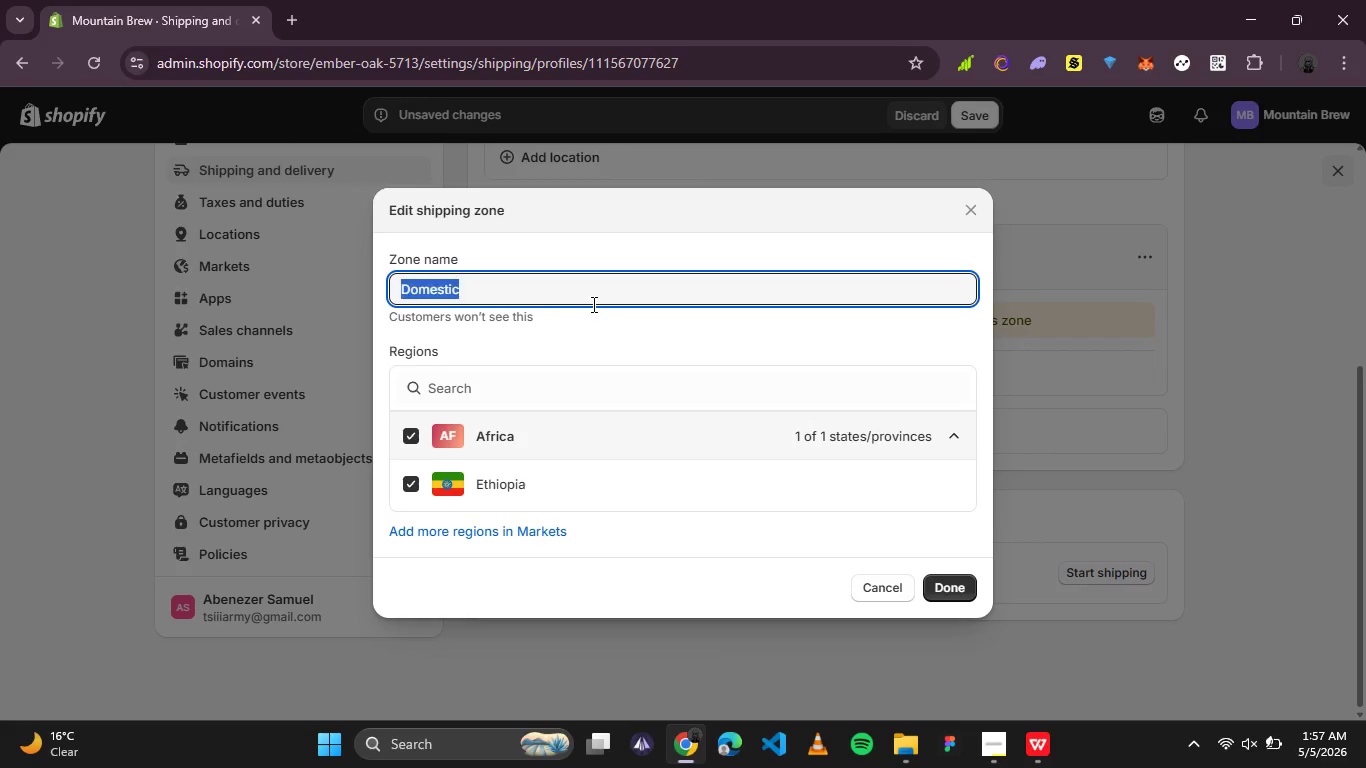 
left_click_drag(start_coordinate=[592, 304], to_coordinate=[426, 305])
 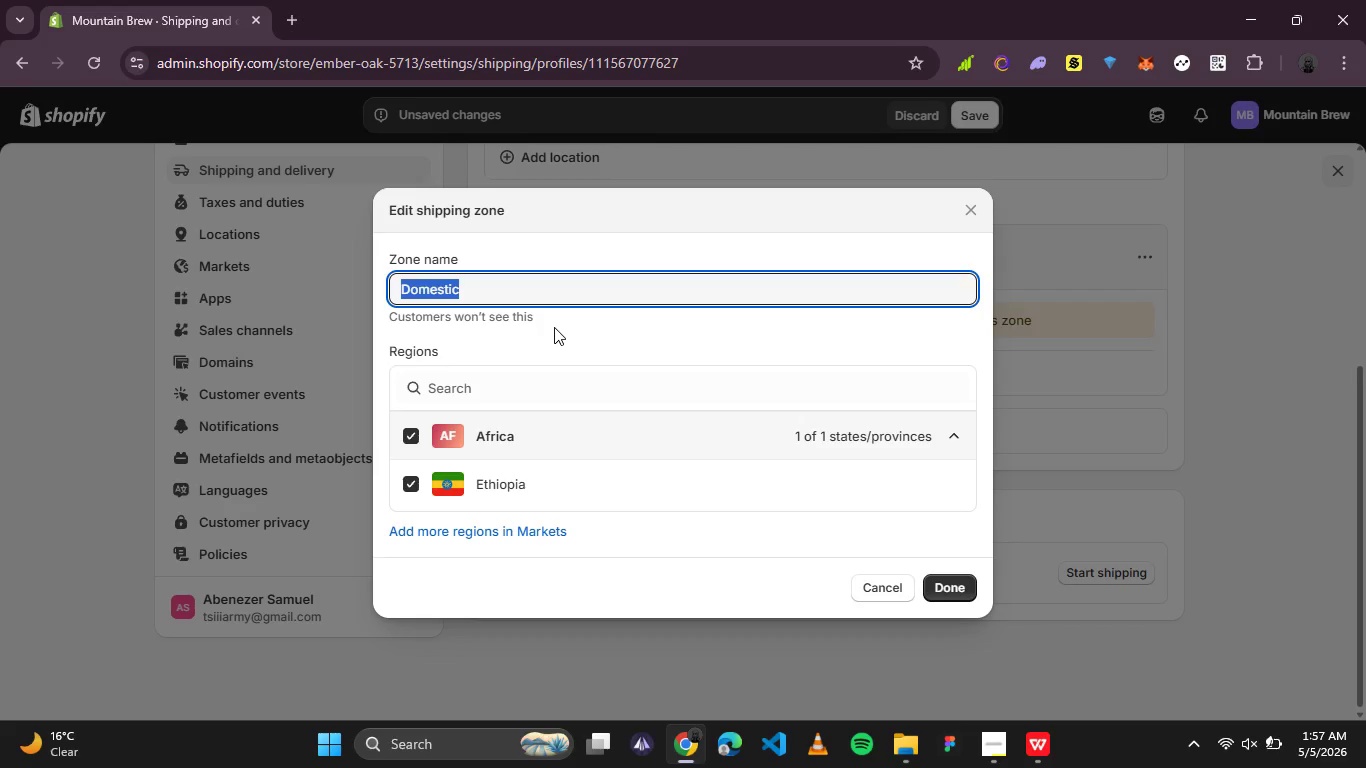 
key(CapsLock)
 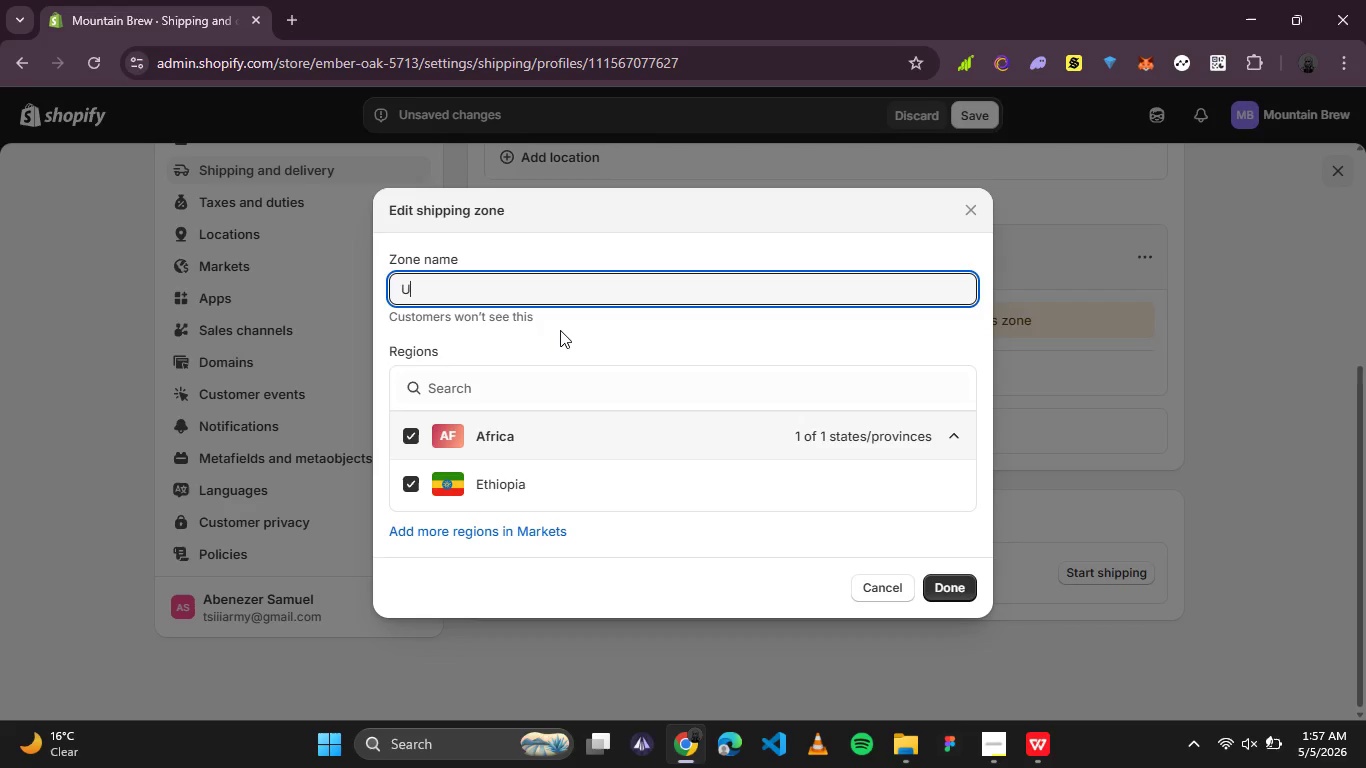 
key(U)
 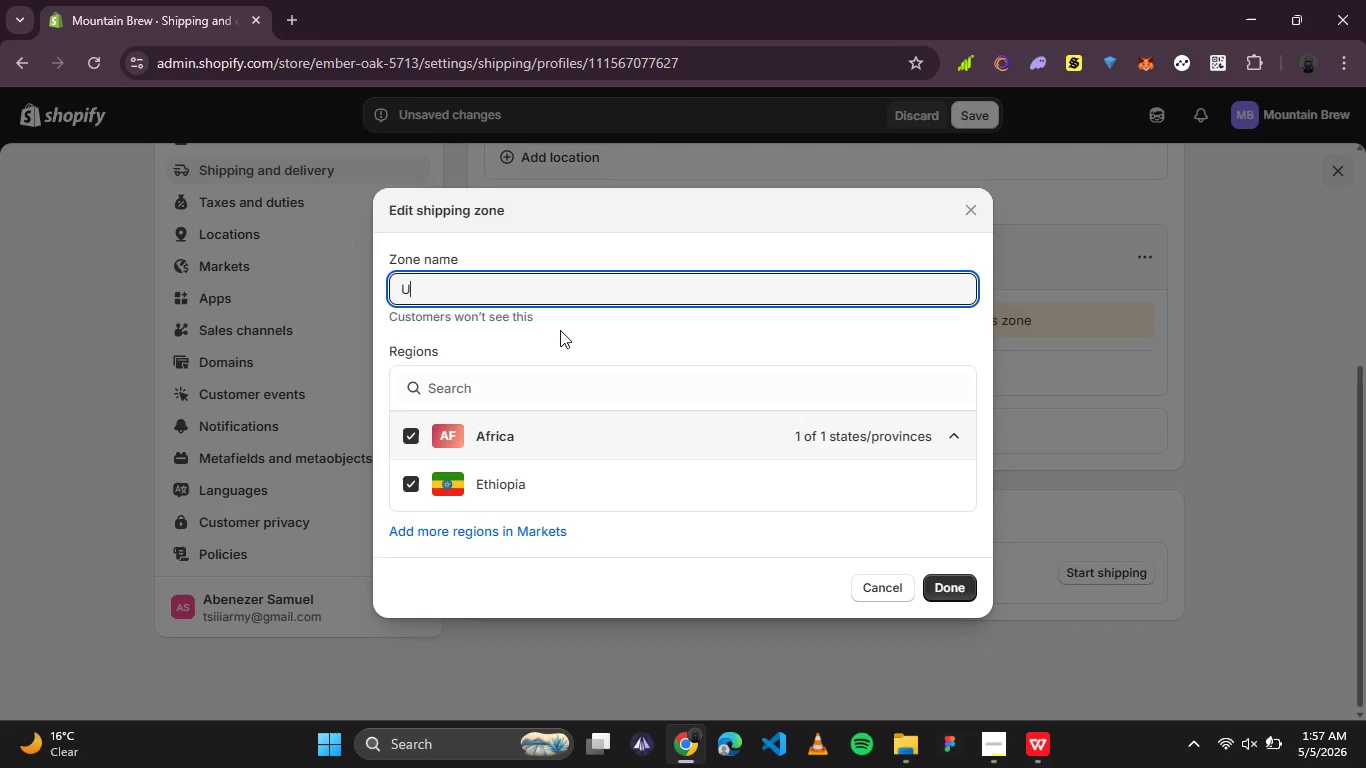 
key(CapsLock)
 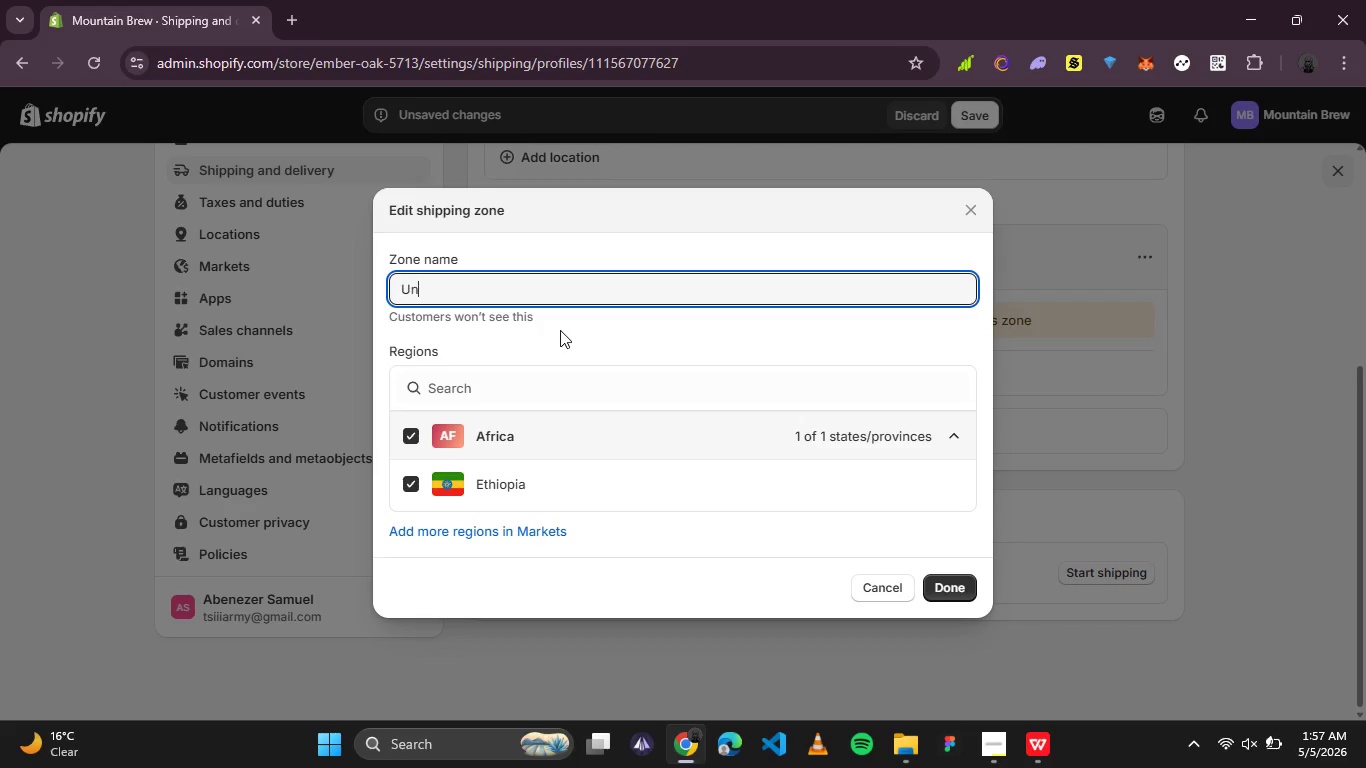 
key(N)
 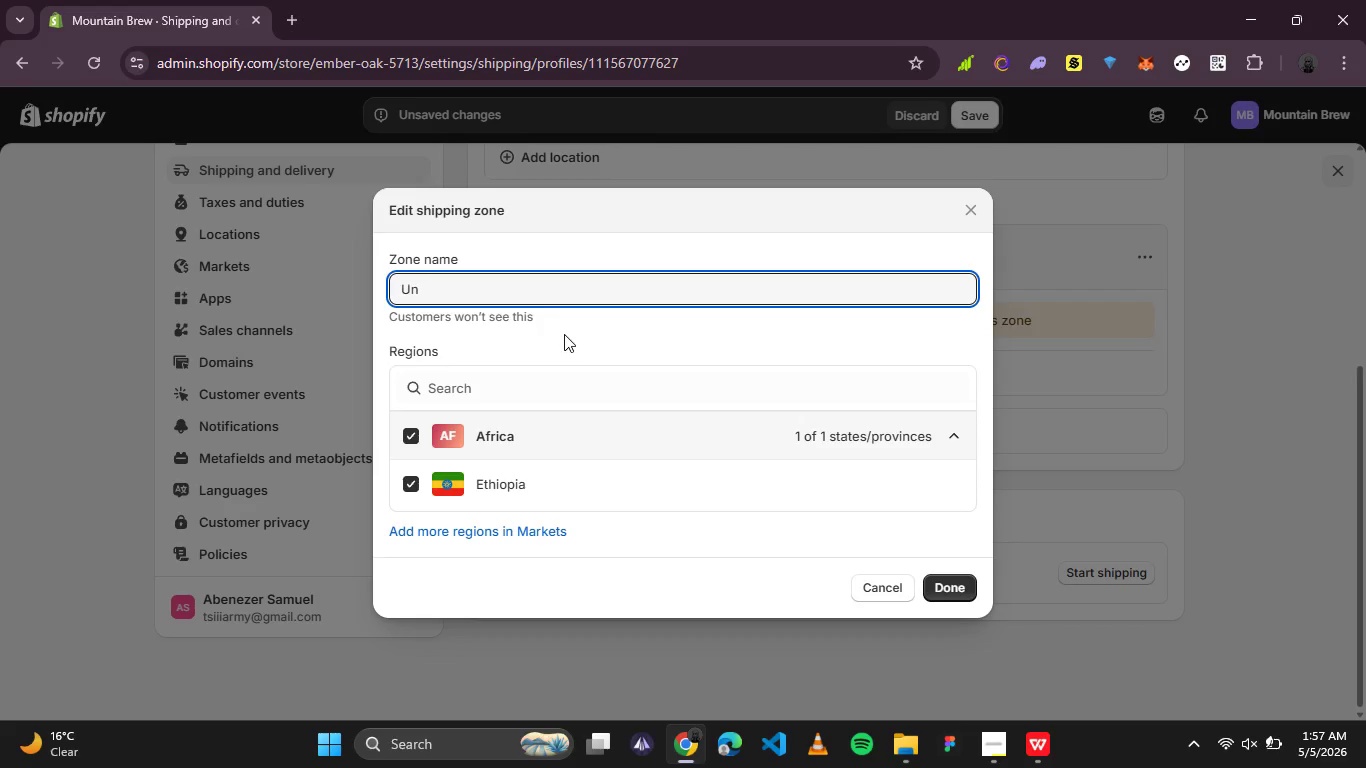 
type(ited A)
key(Backspace)
type(States)
 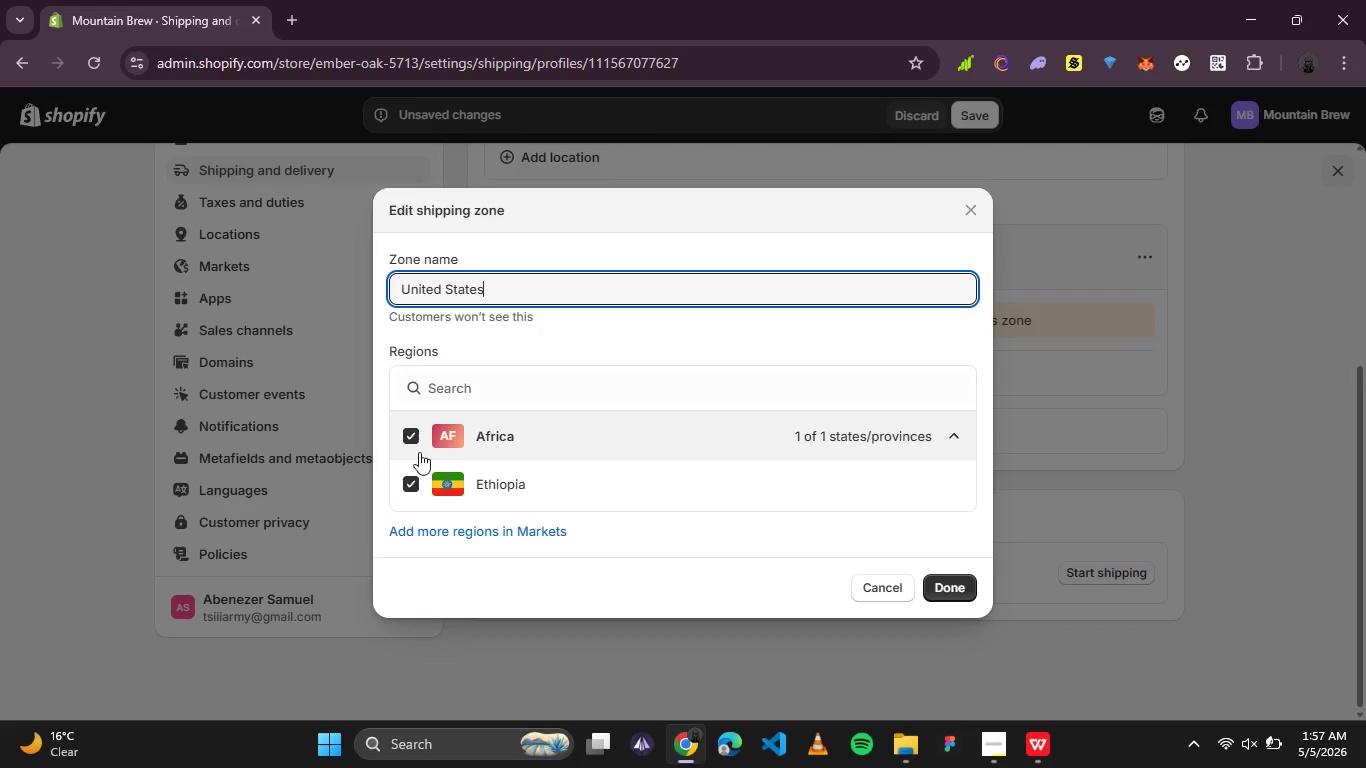 
left_click([414, 437])
 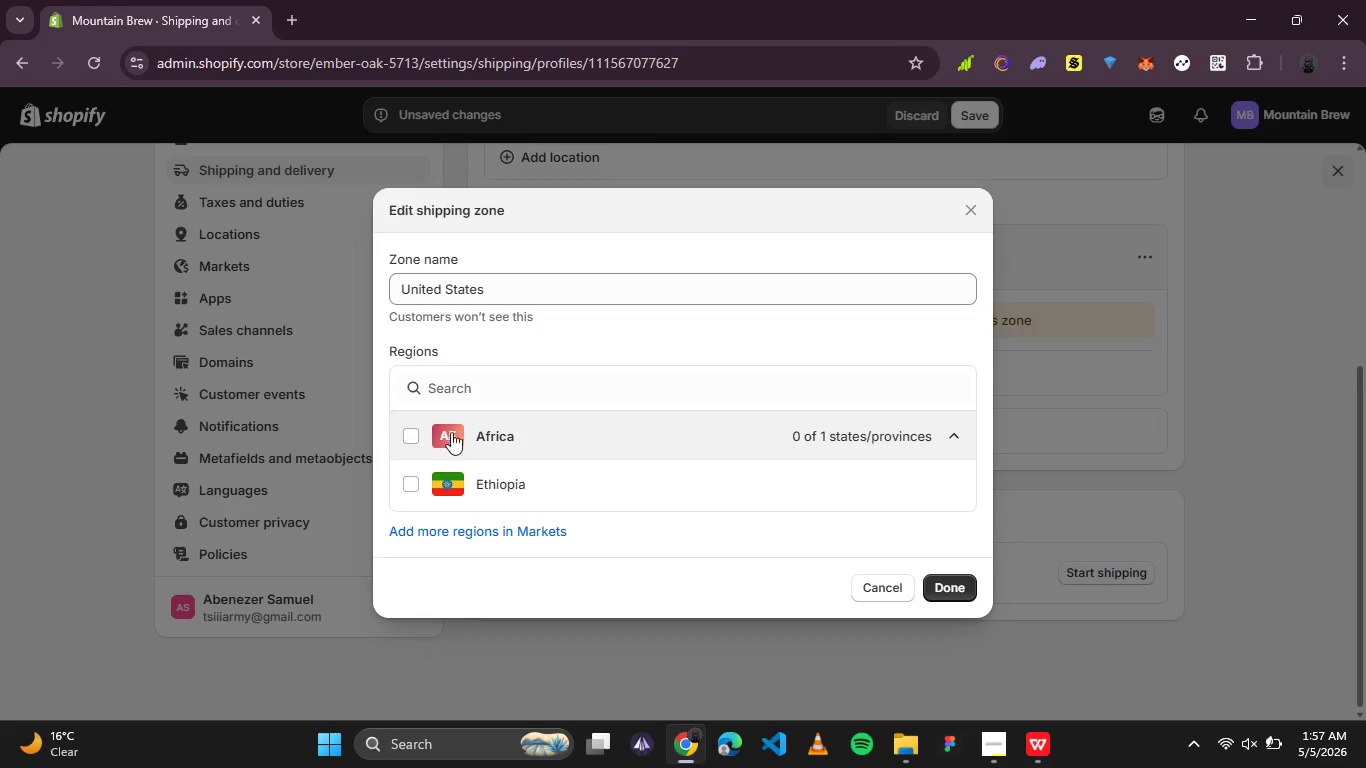 
scroll: coordinate [470, 429], scroll_direction: down, amount: 5.0
 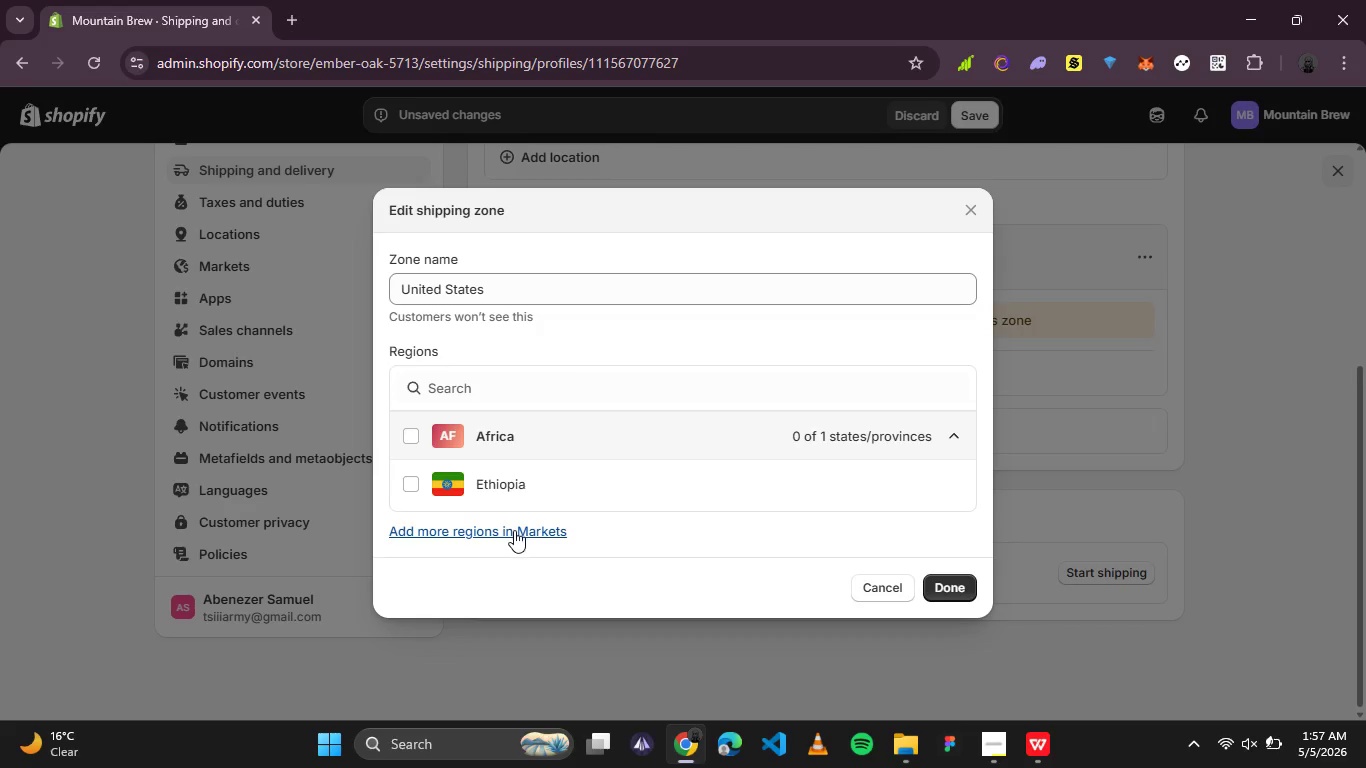 
left_click([514, 530])
 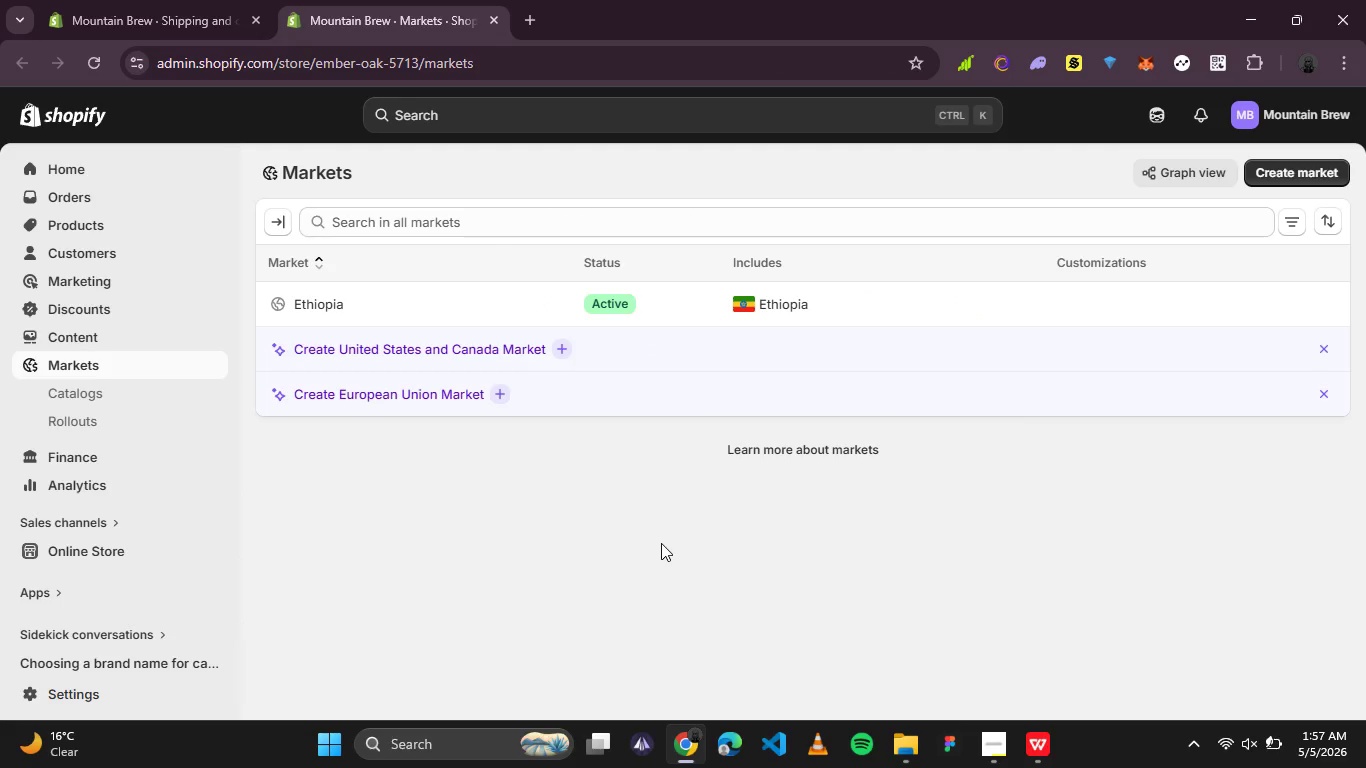 
wait(15.83)
 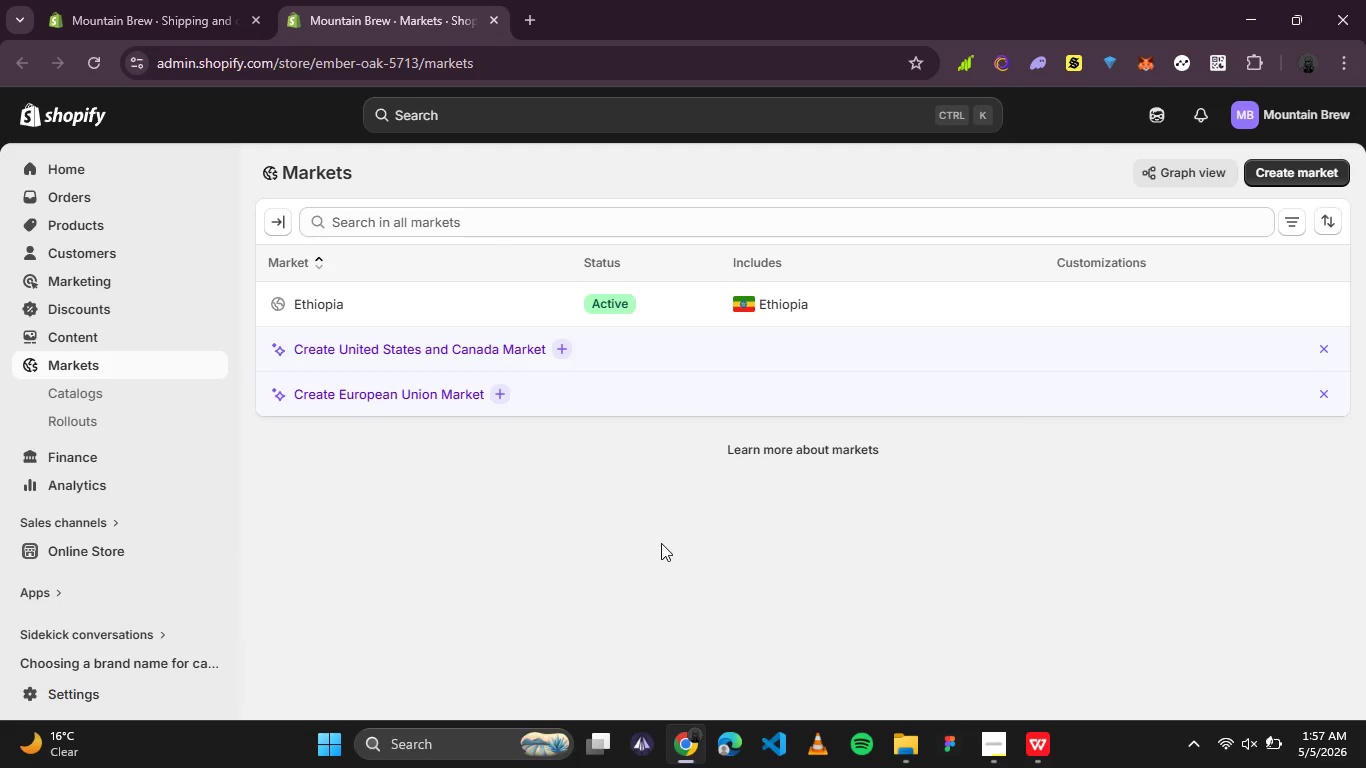 
left_click([562, 343])
 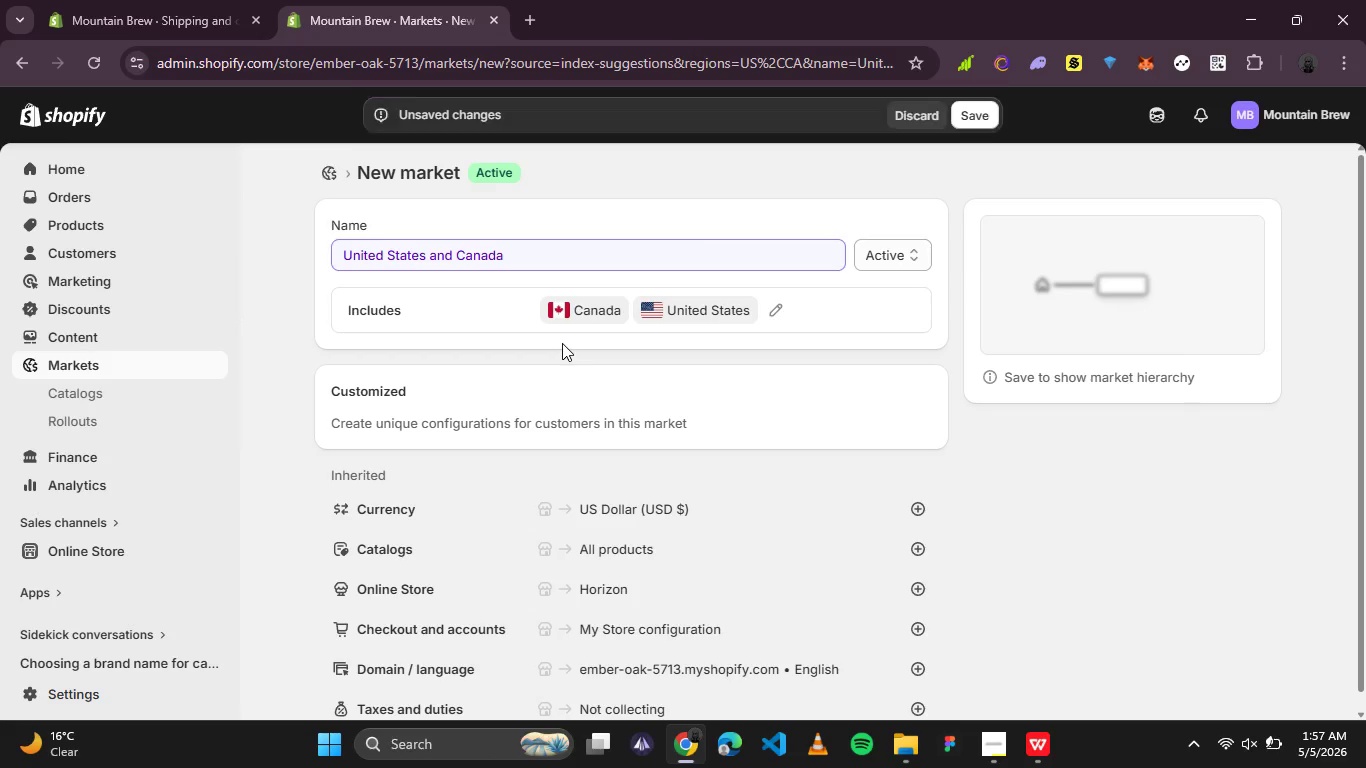 
wait(5.76)
 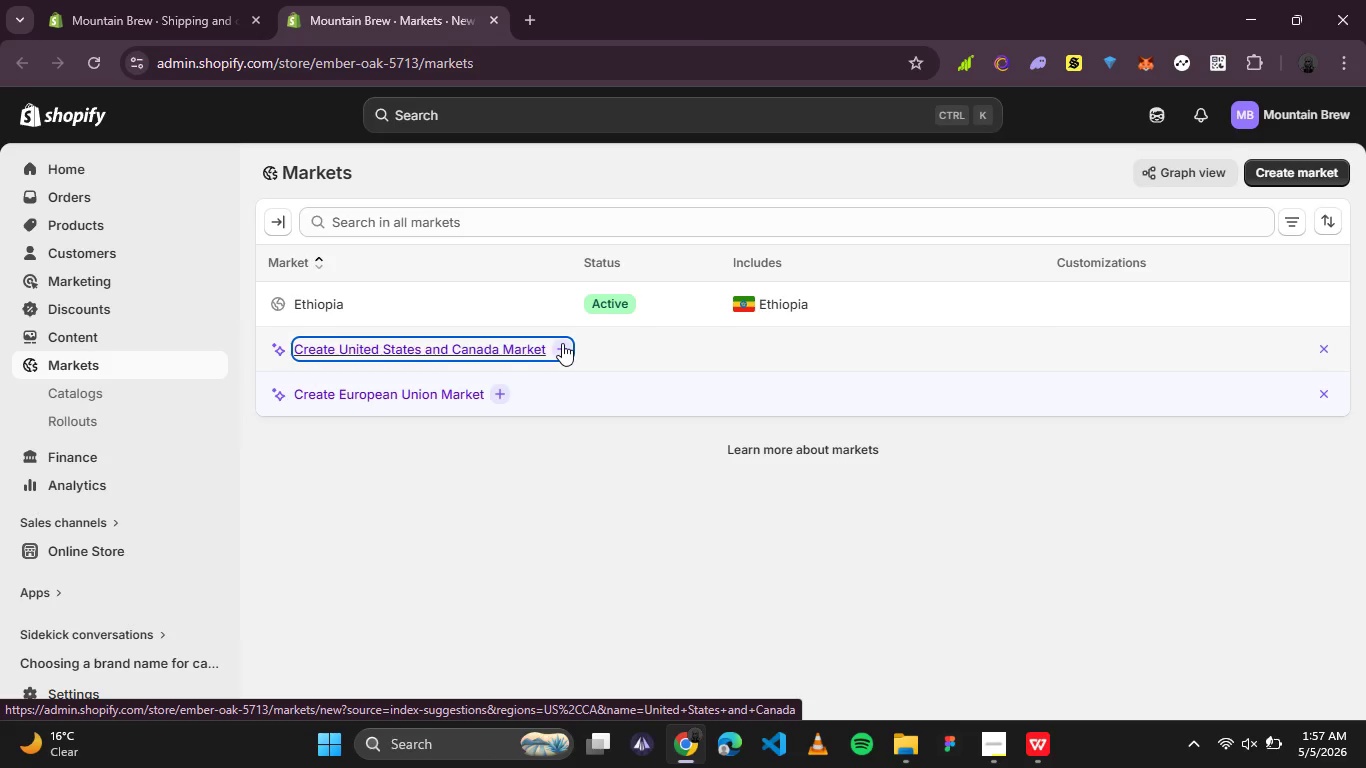 
left_click([960, 112])
 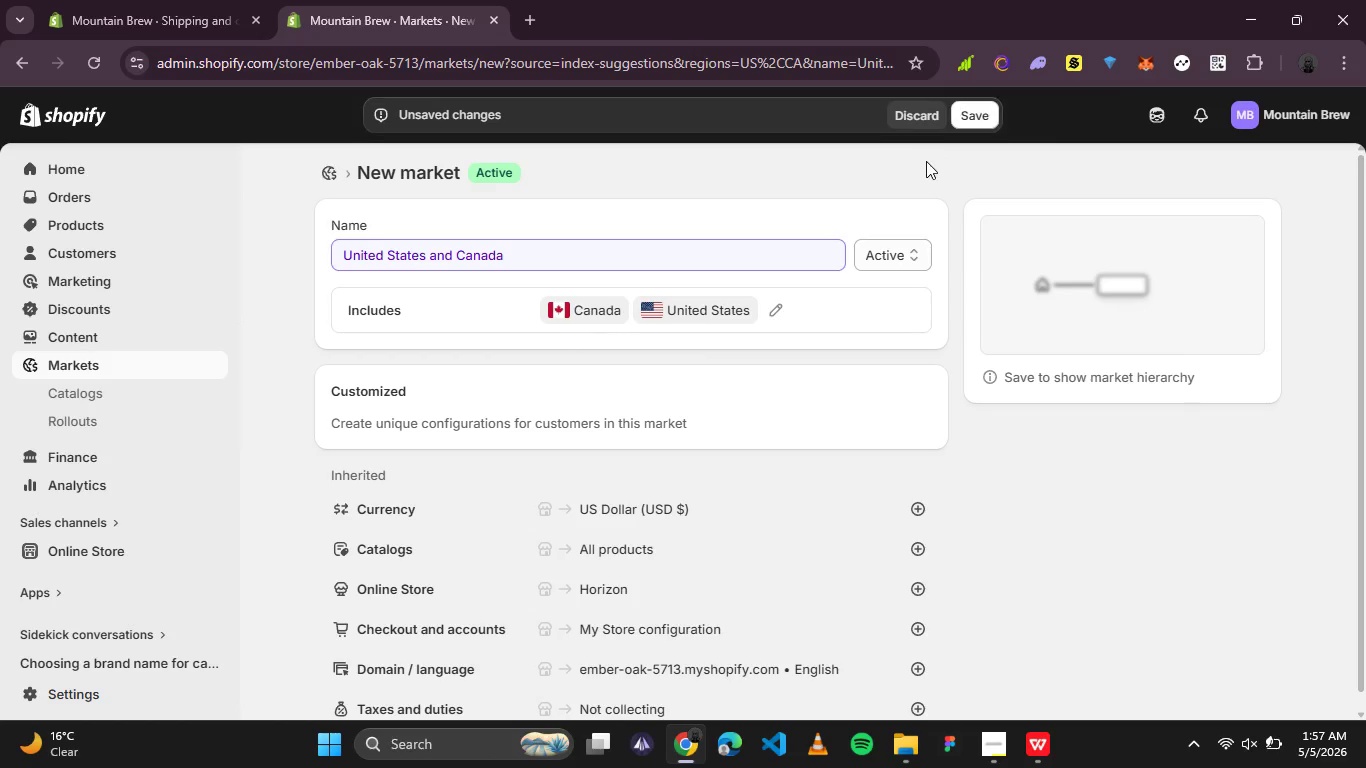 
mouse_move([893, 164])
 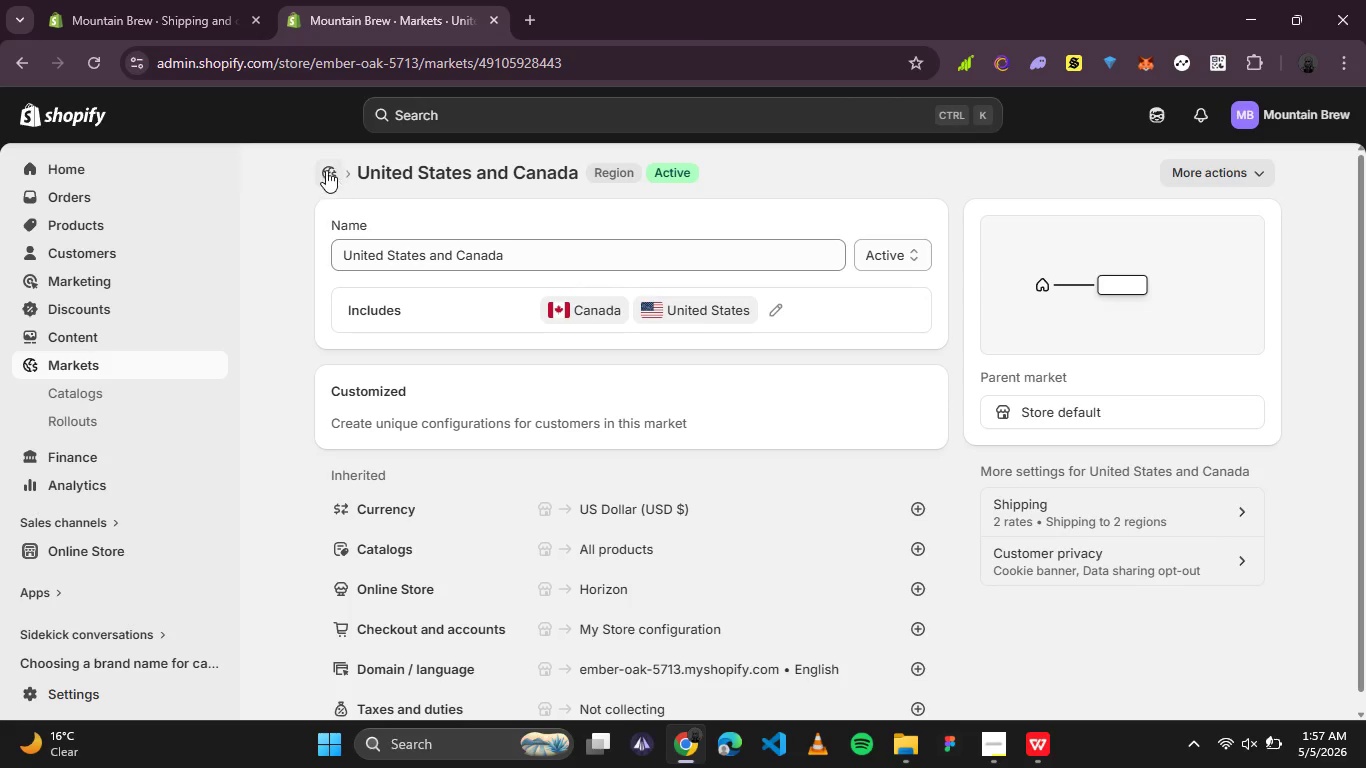 
left_click([326, 170])
 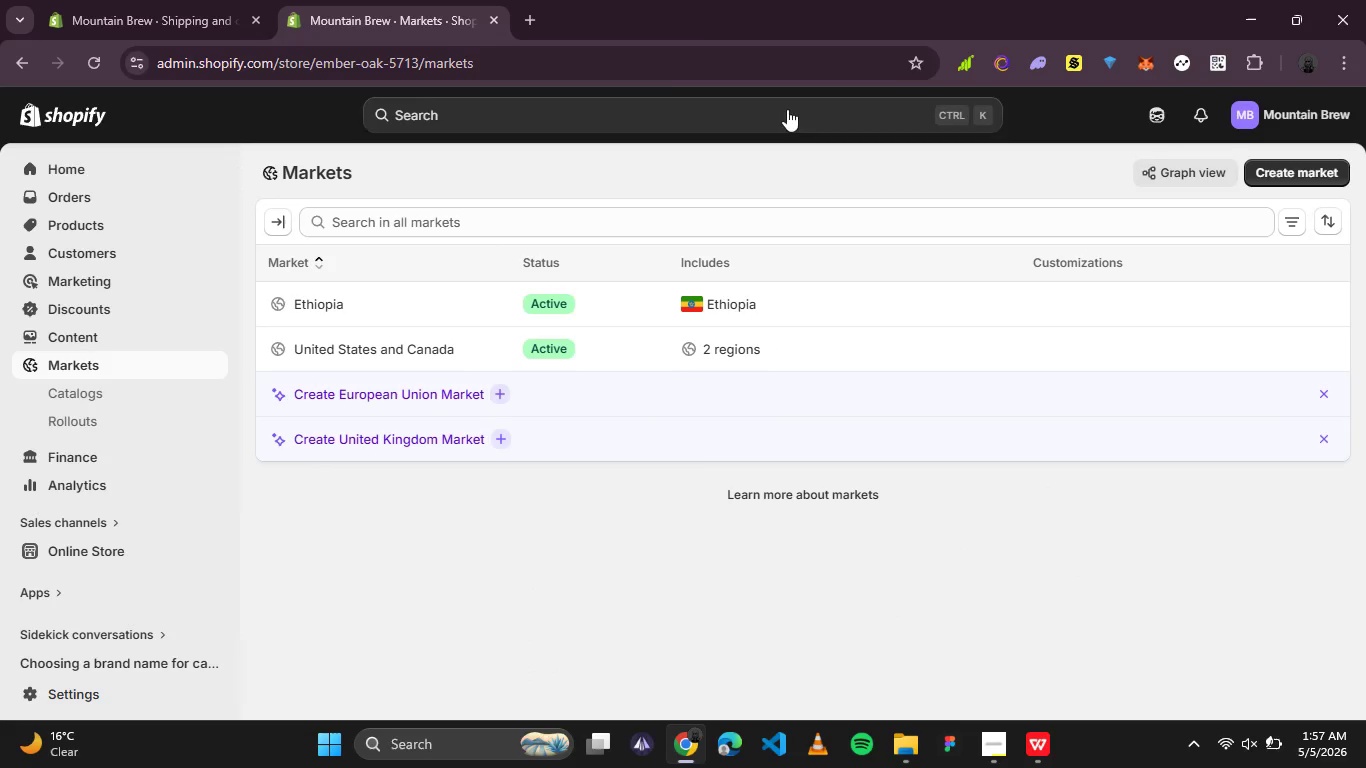 
wait(5.59)
 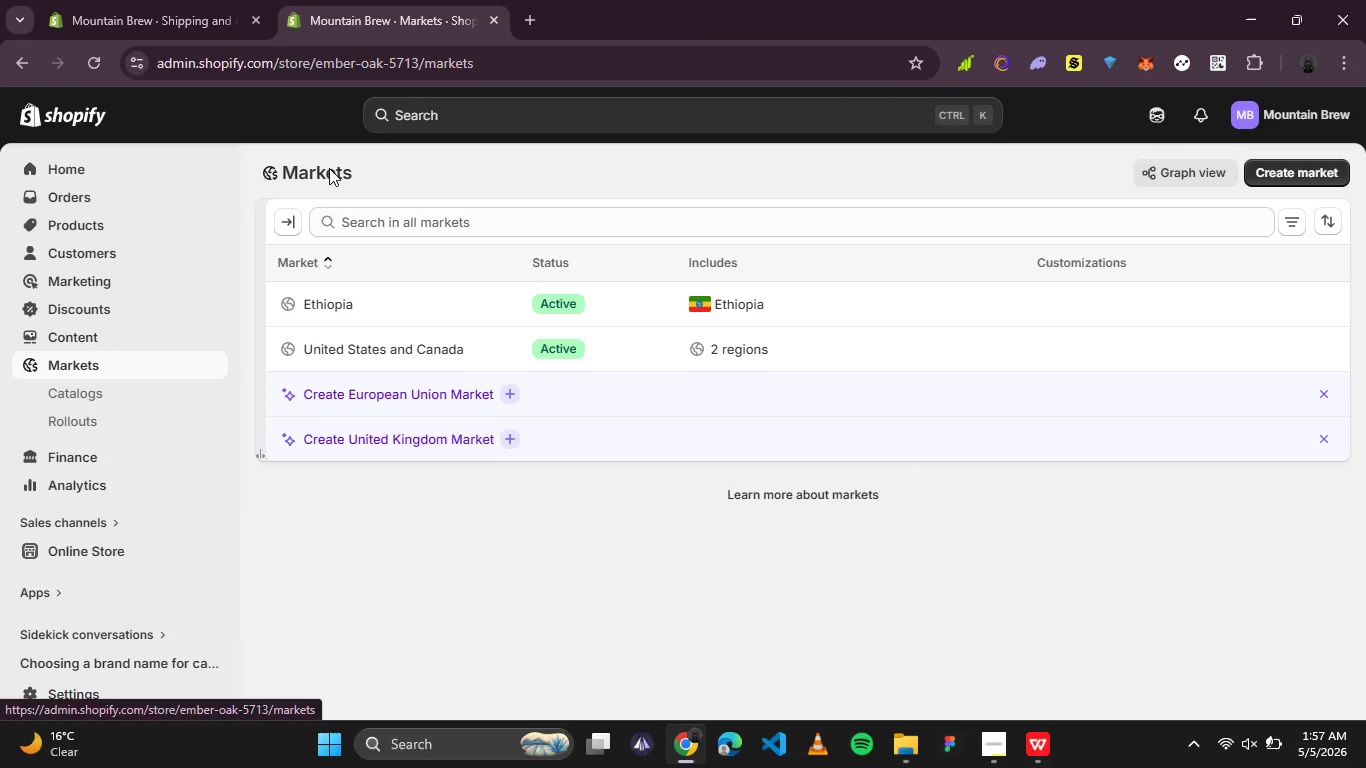 
left_click([17, 69])
 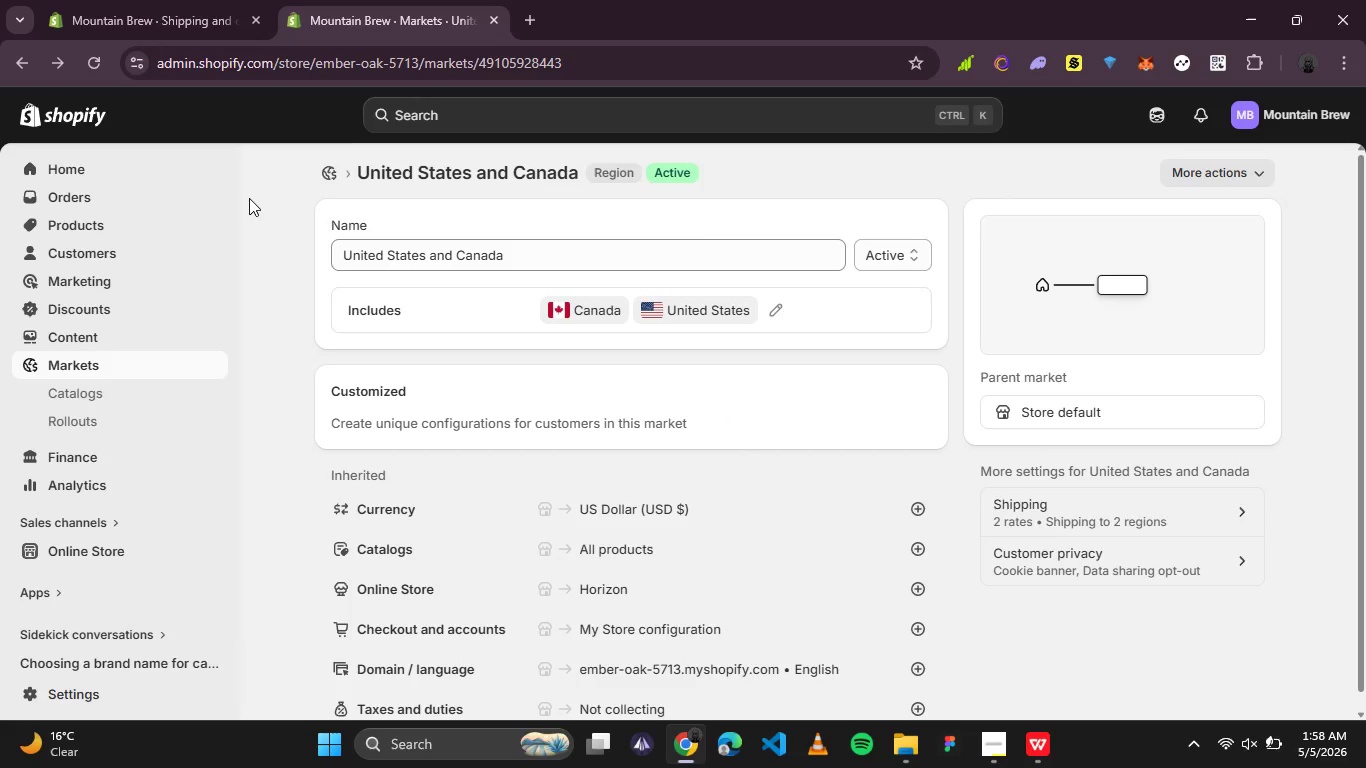 
wait(11.97)
 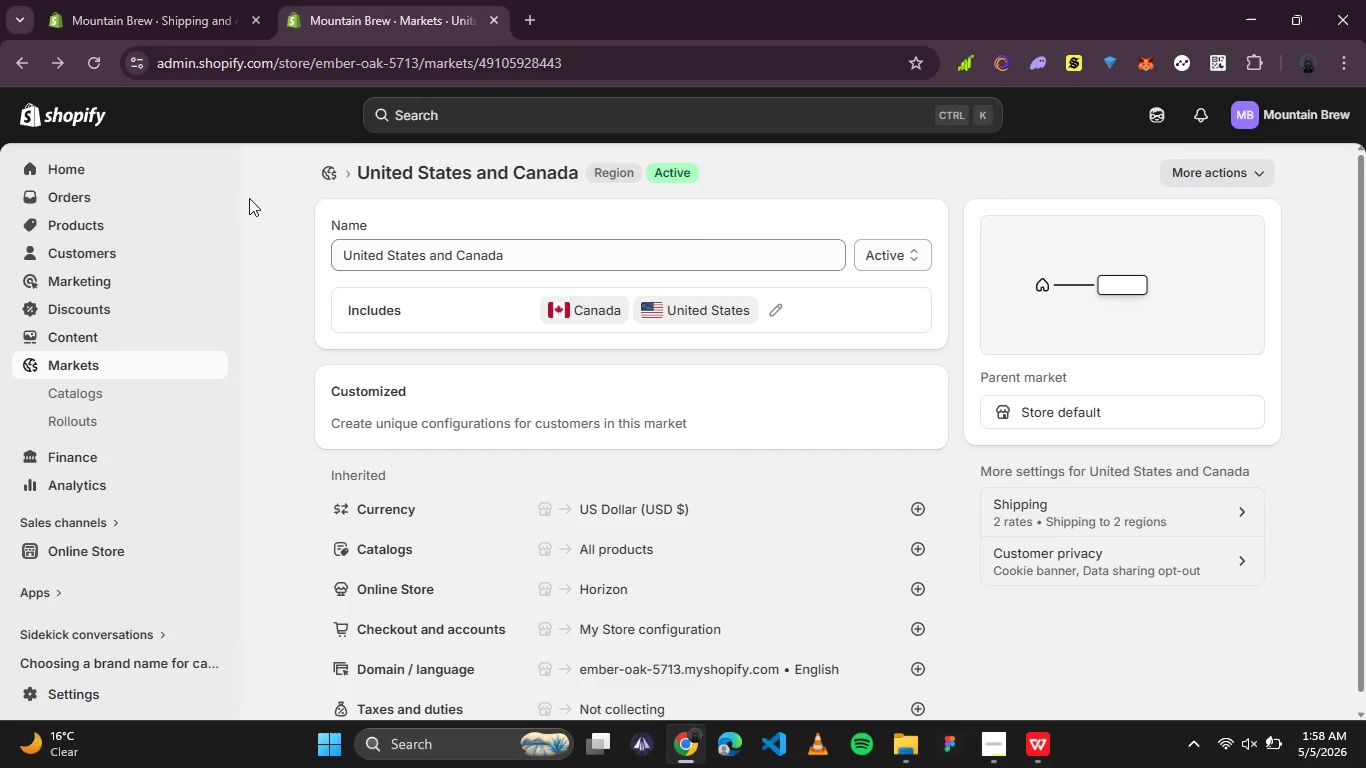 
left_click([319, 170])
 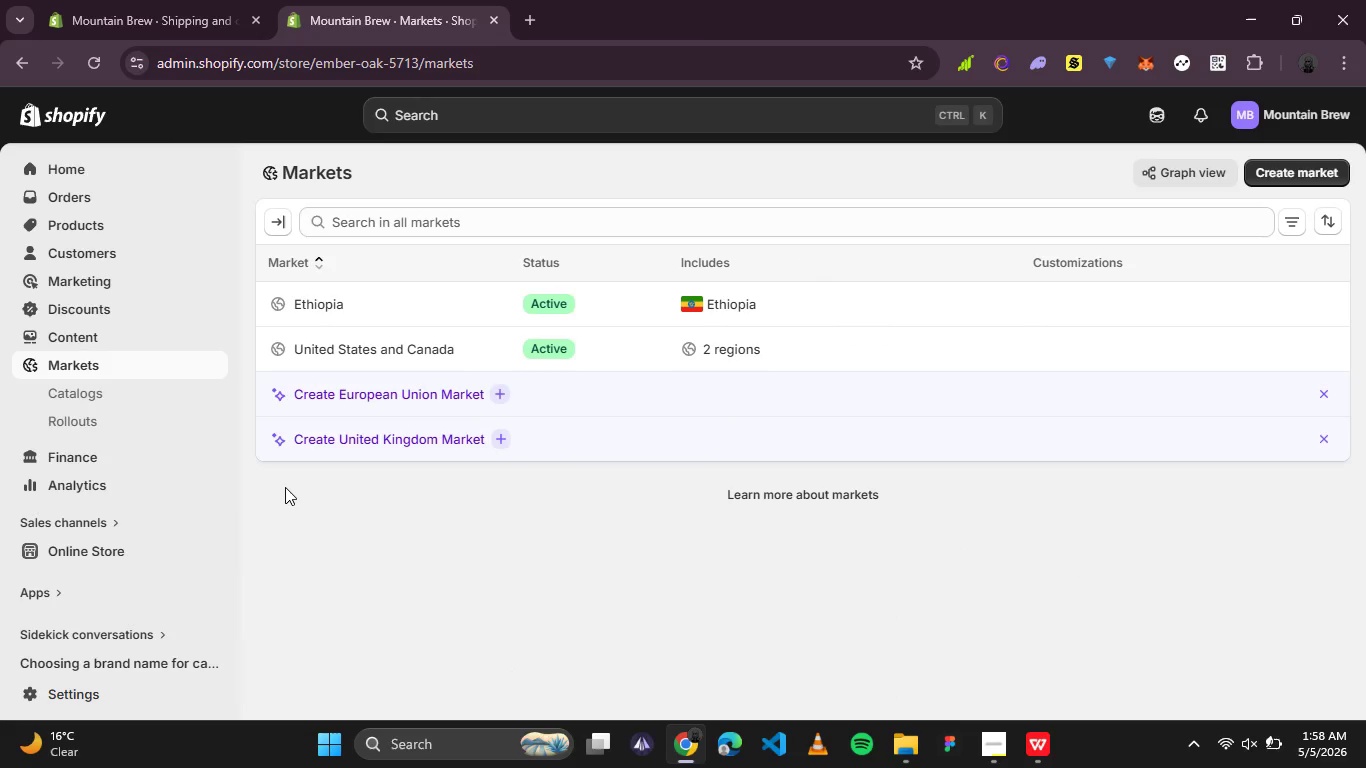 
wait(11.62)
 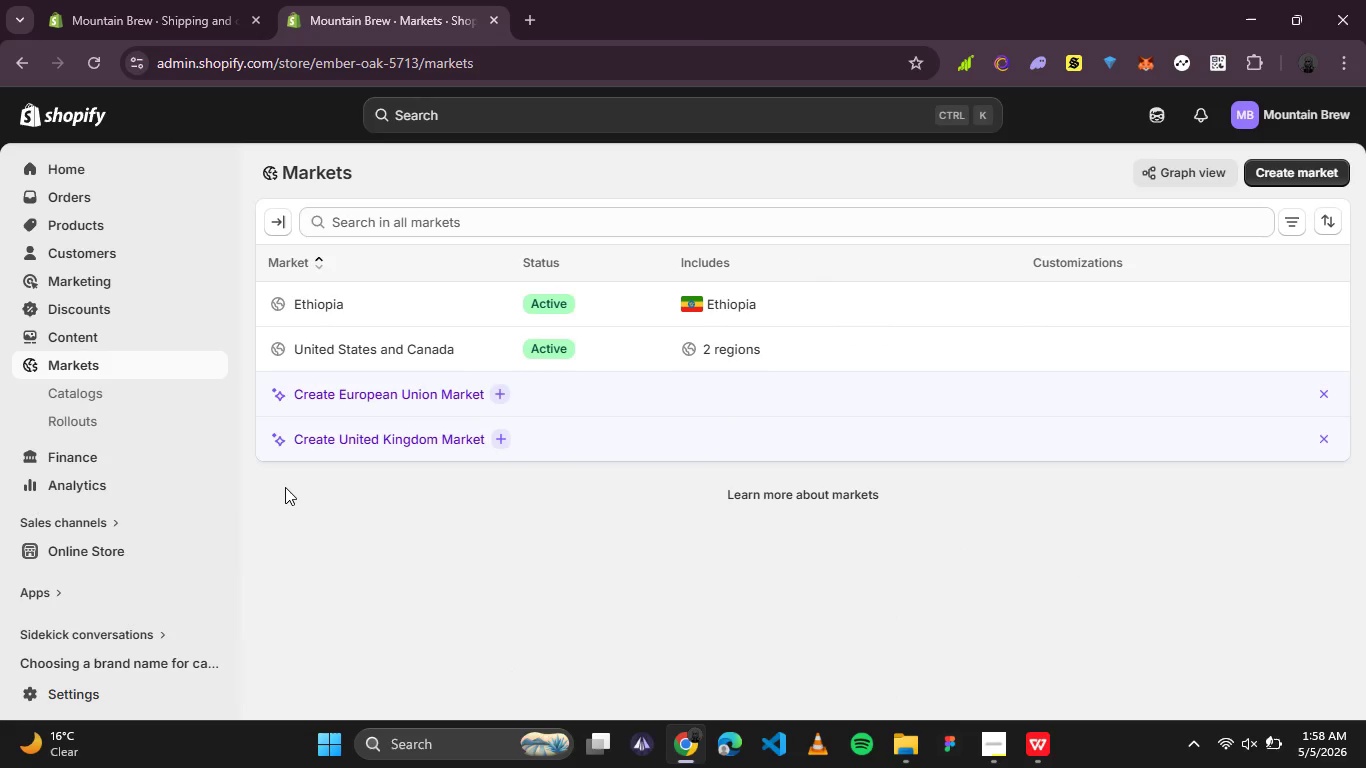 
left_click([494, 17])
 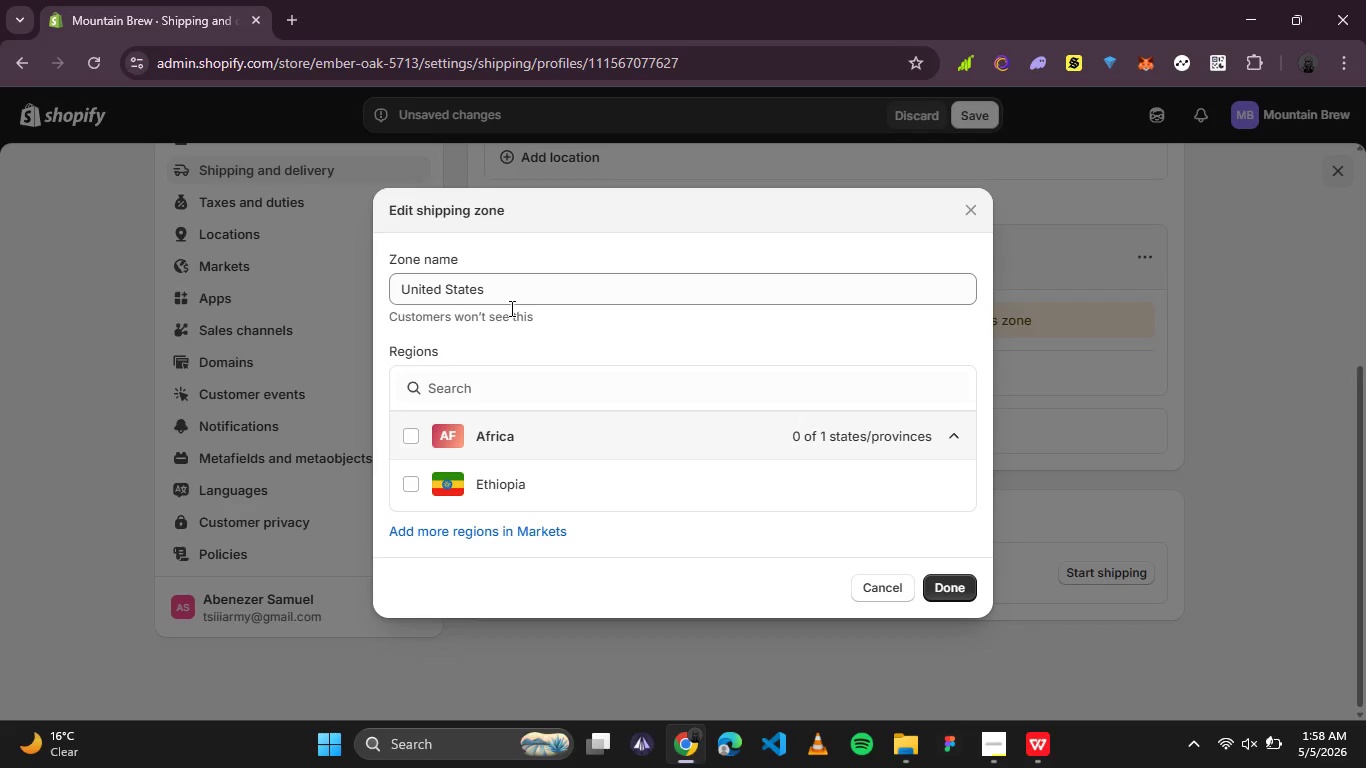 
left_click([512, 328])
 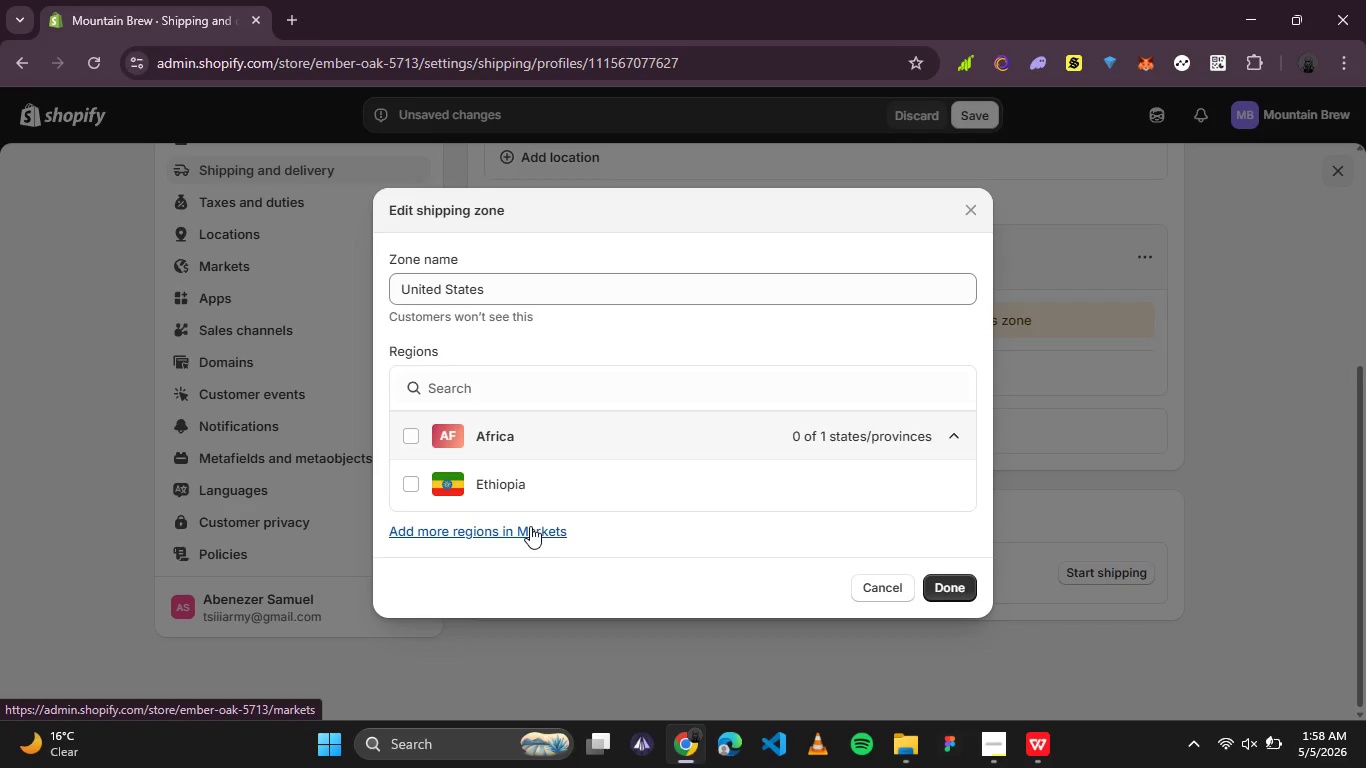 
left_click([550, 393])
 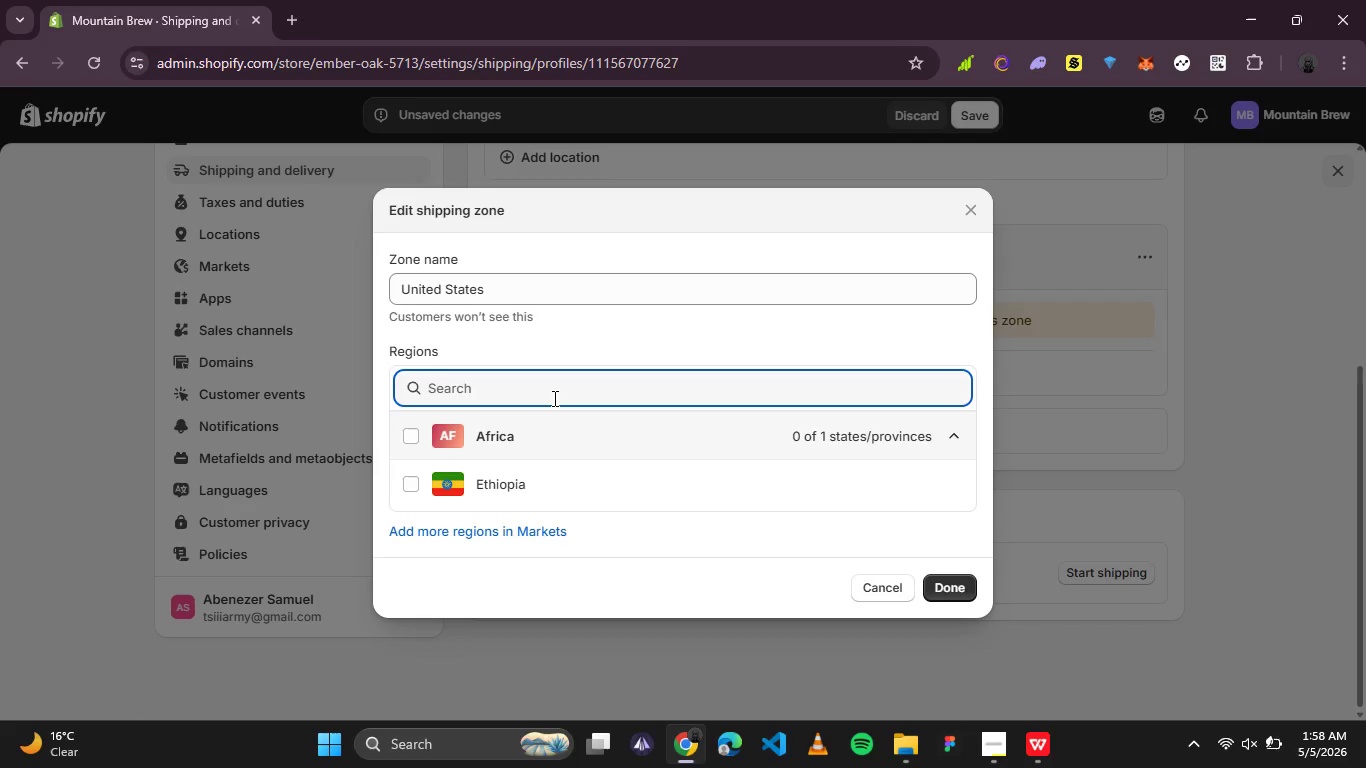 
type(un)
 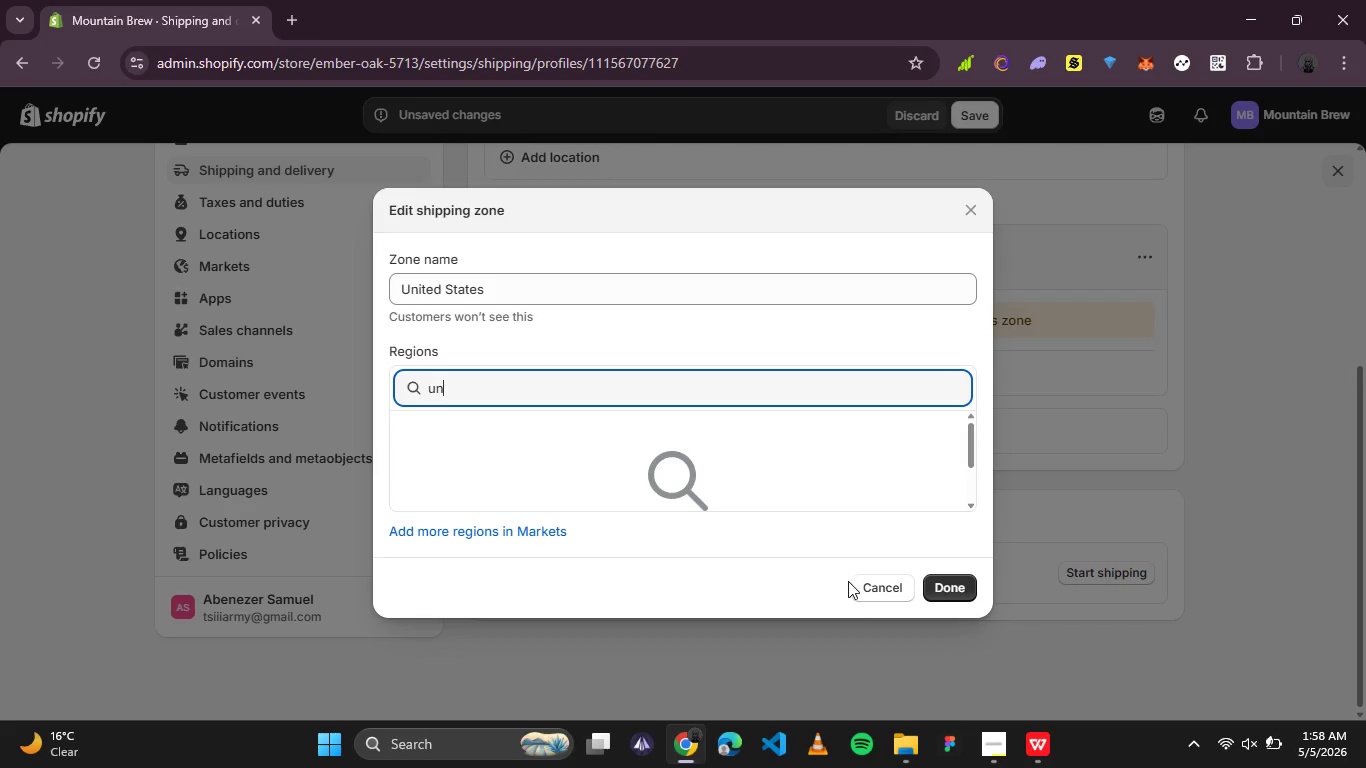 
left_click([933, 589])
 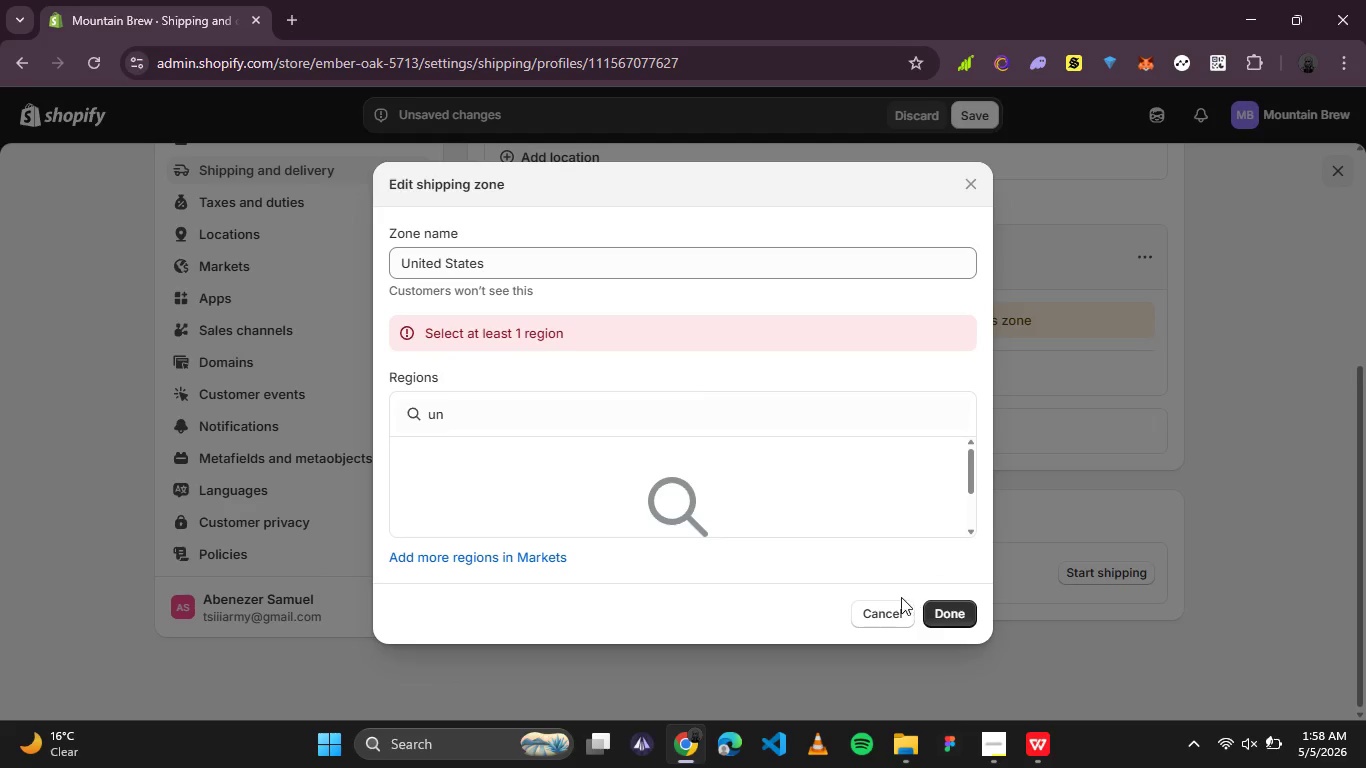 
left_click([880, 608])
 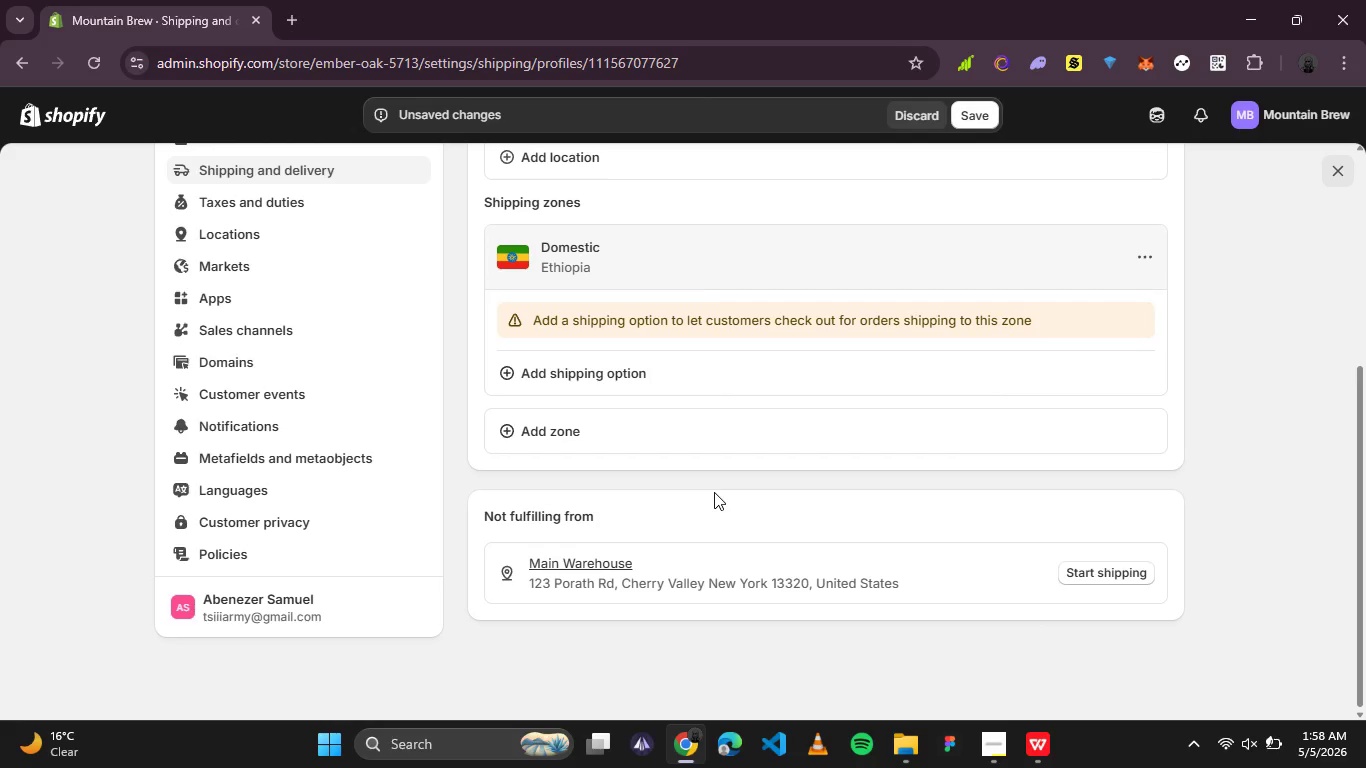 
wait(5.33)
 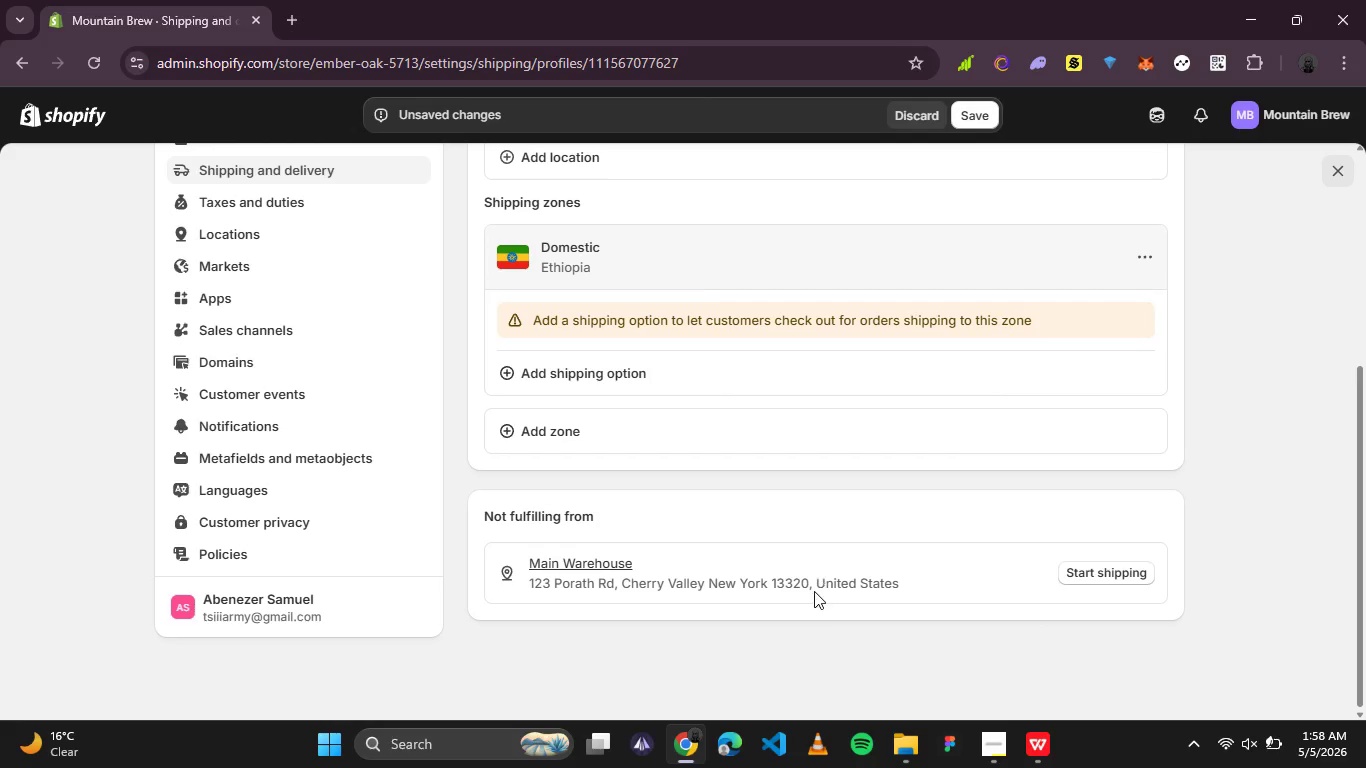 
scroll: coordinate [704, 345], scroll_direction: up, amount: 1.0
 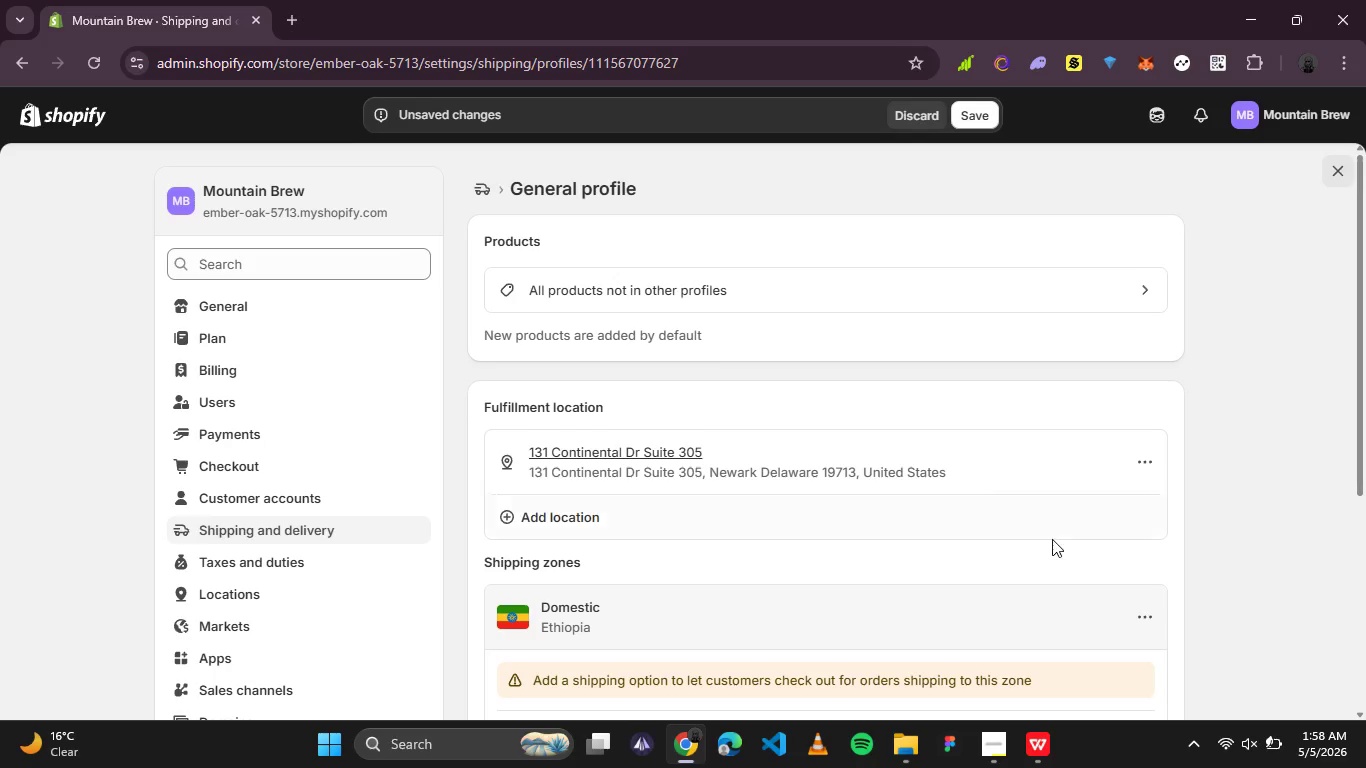 
left_click([1149, 612])
 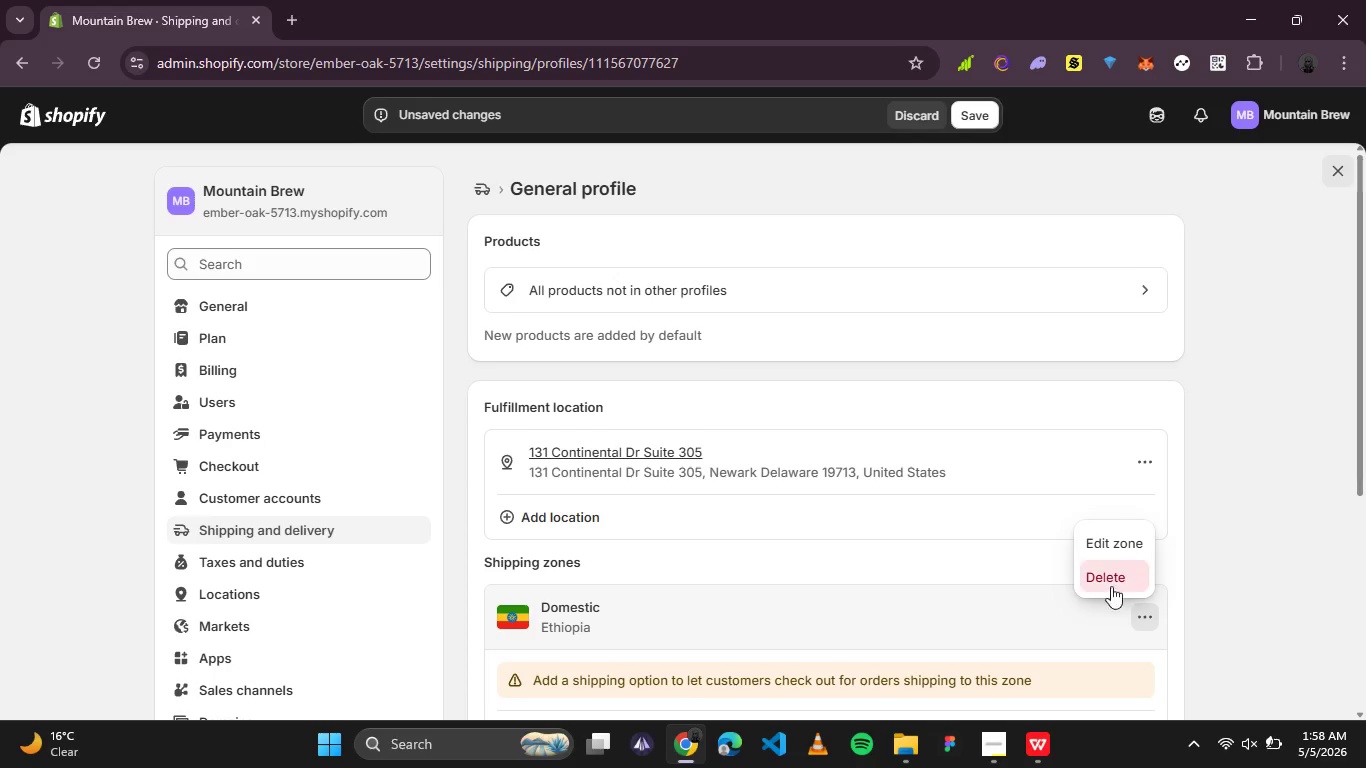 
left_click([1111, 583])
 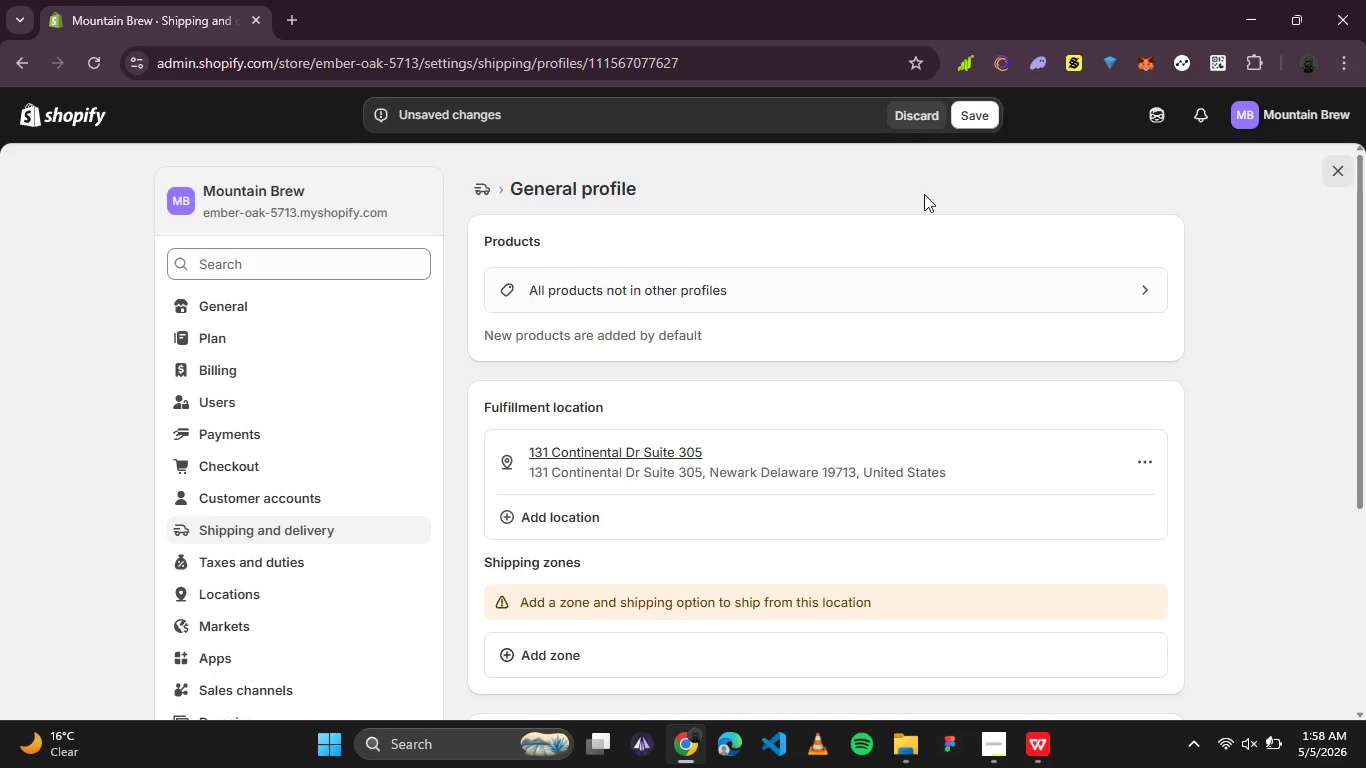 
left_click([972, 117])
 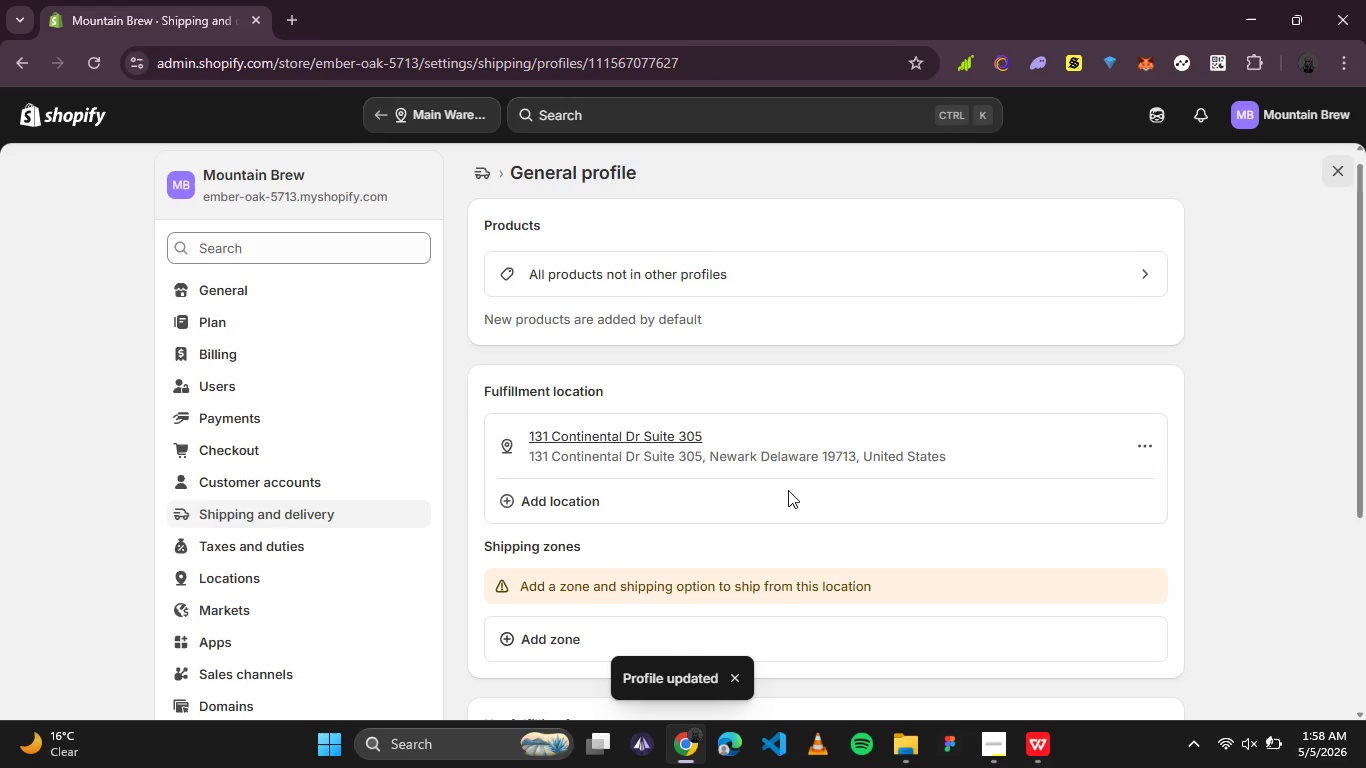 
wait(5.52)
 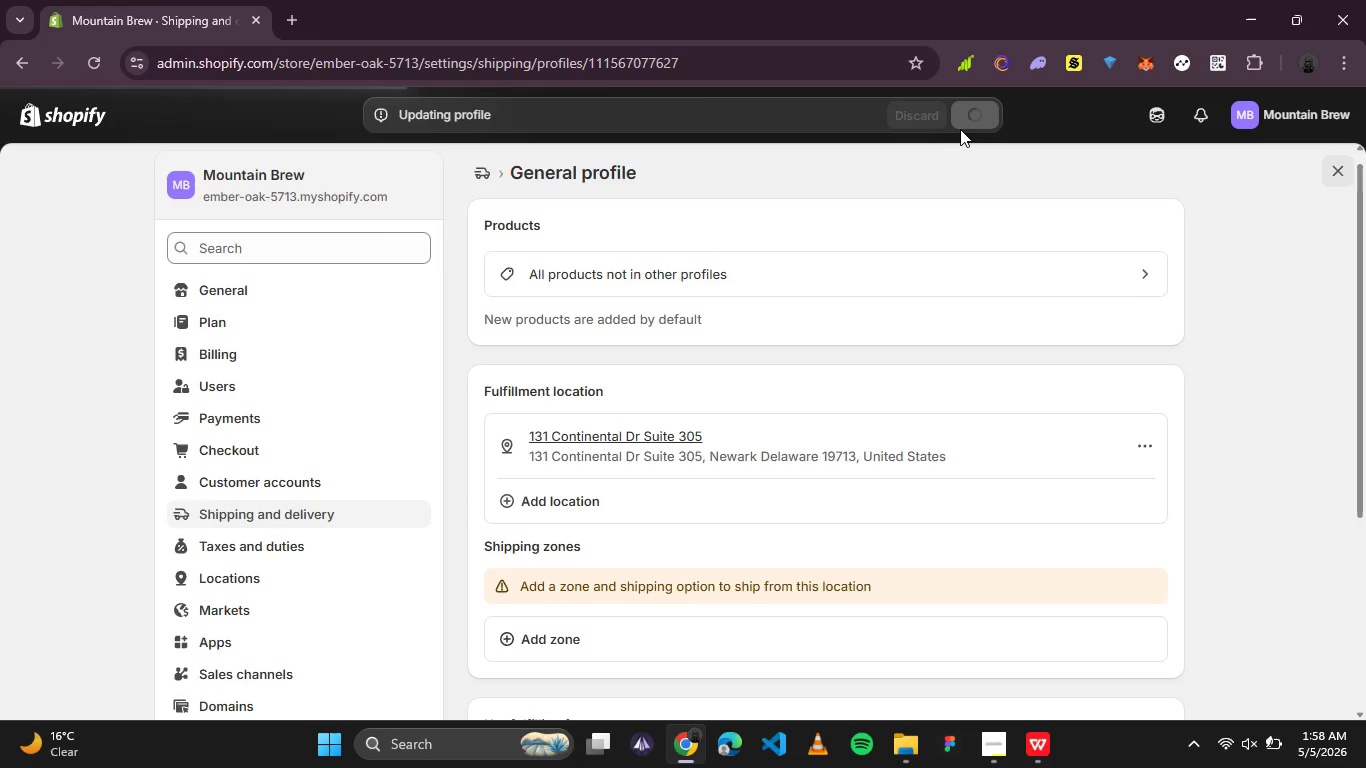 
scroll: coordinate [607, 266], scroll_direction: down, amount: 2.0
 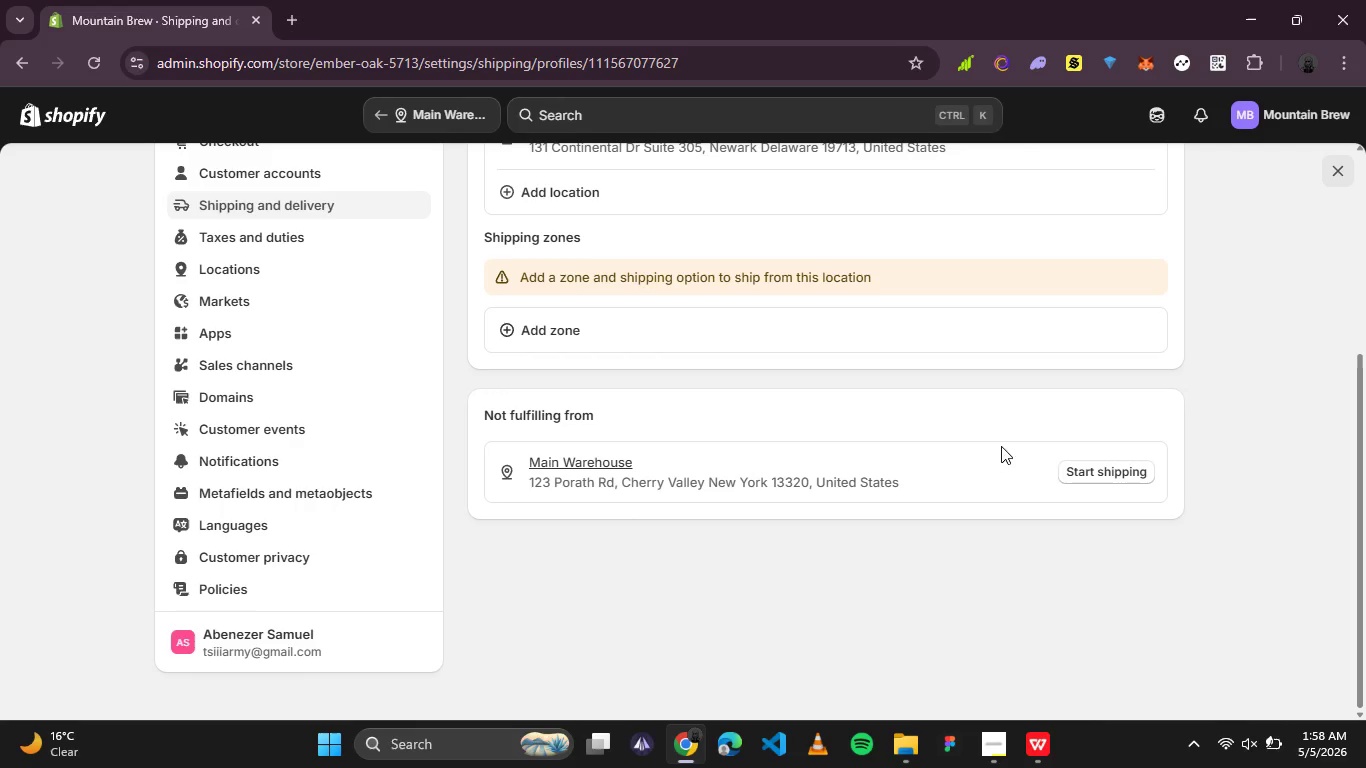 
wait(7.21)
 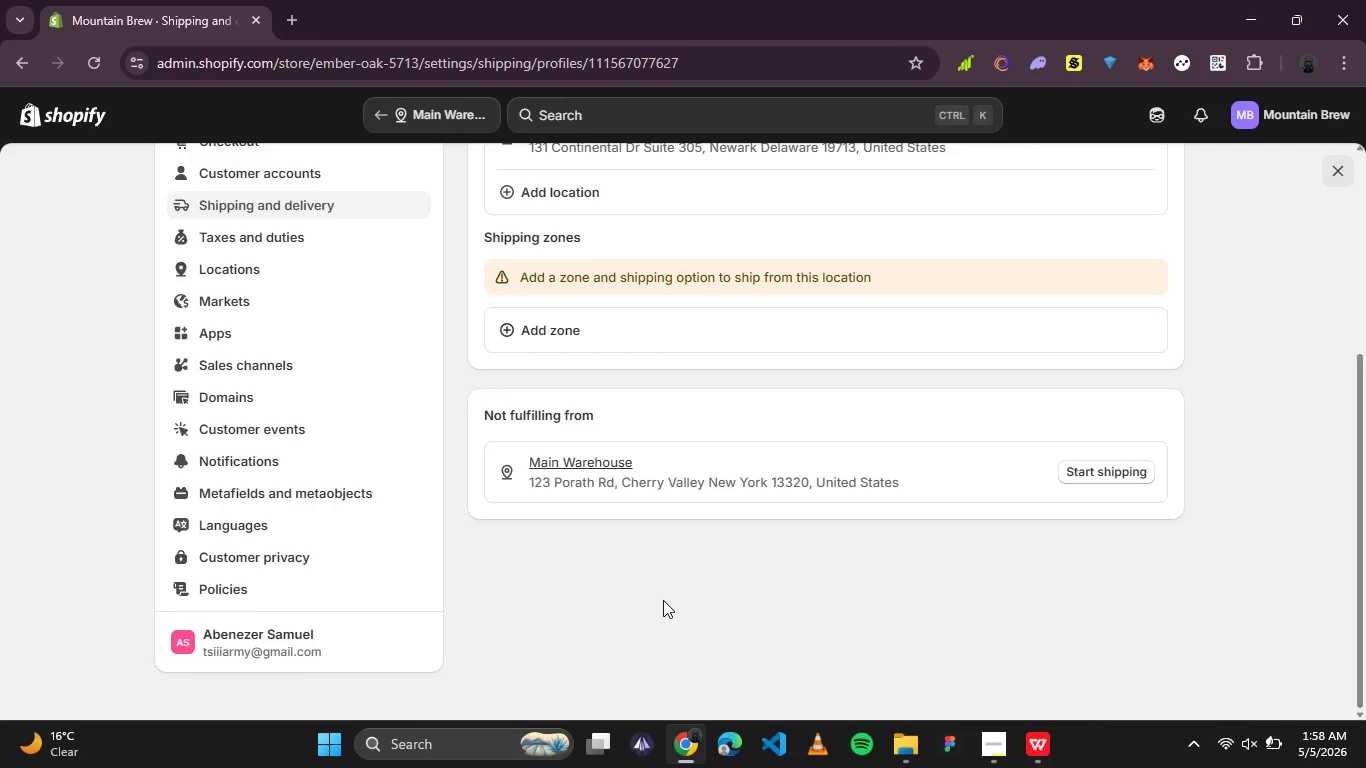 
scroll: coordinate [601, 434], scroll_direction: up, amount: 3.0
 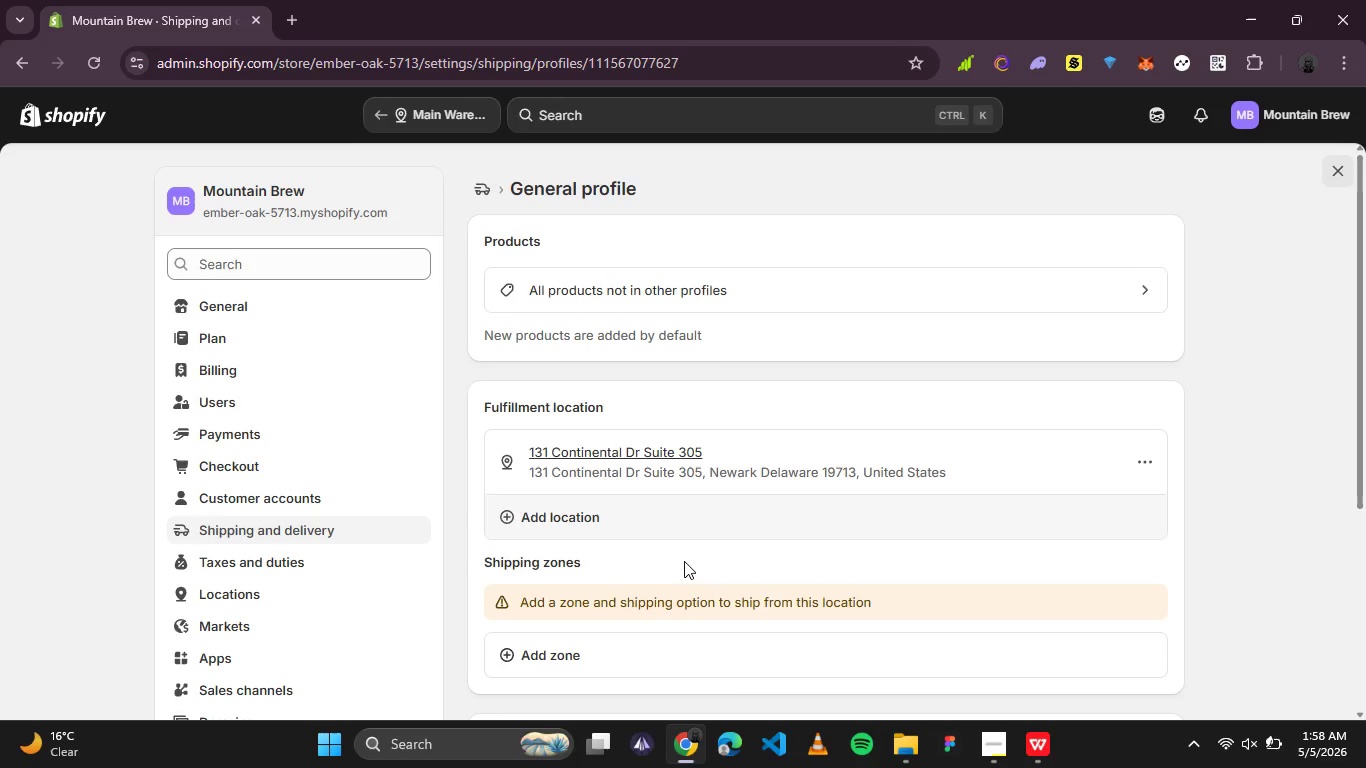 
wait(9.55)
 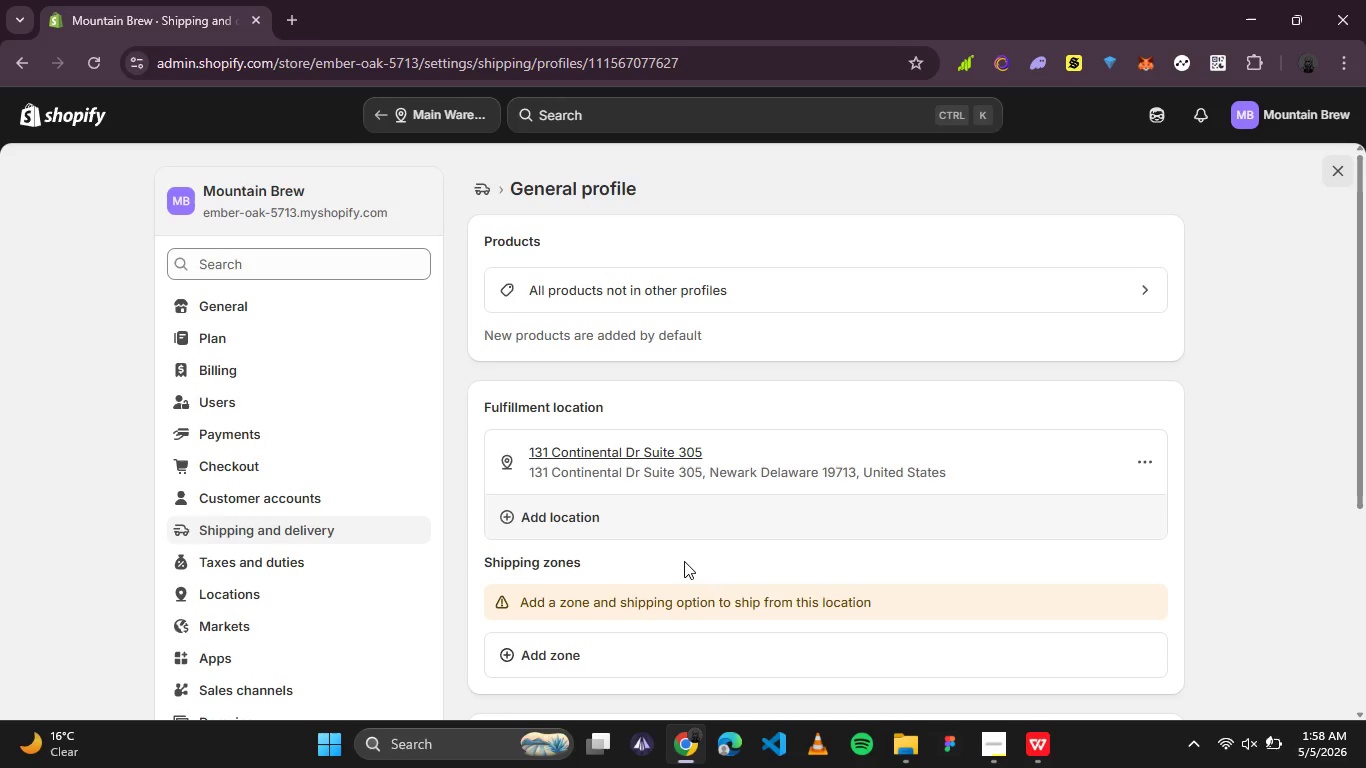 
left_click([565, 647])
 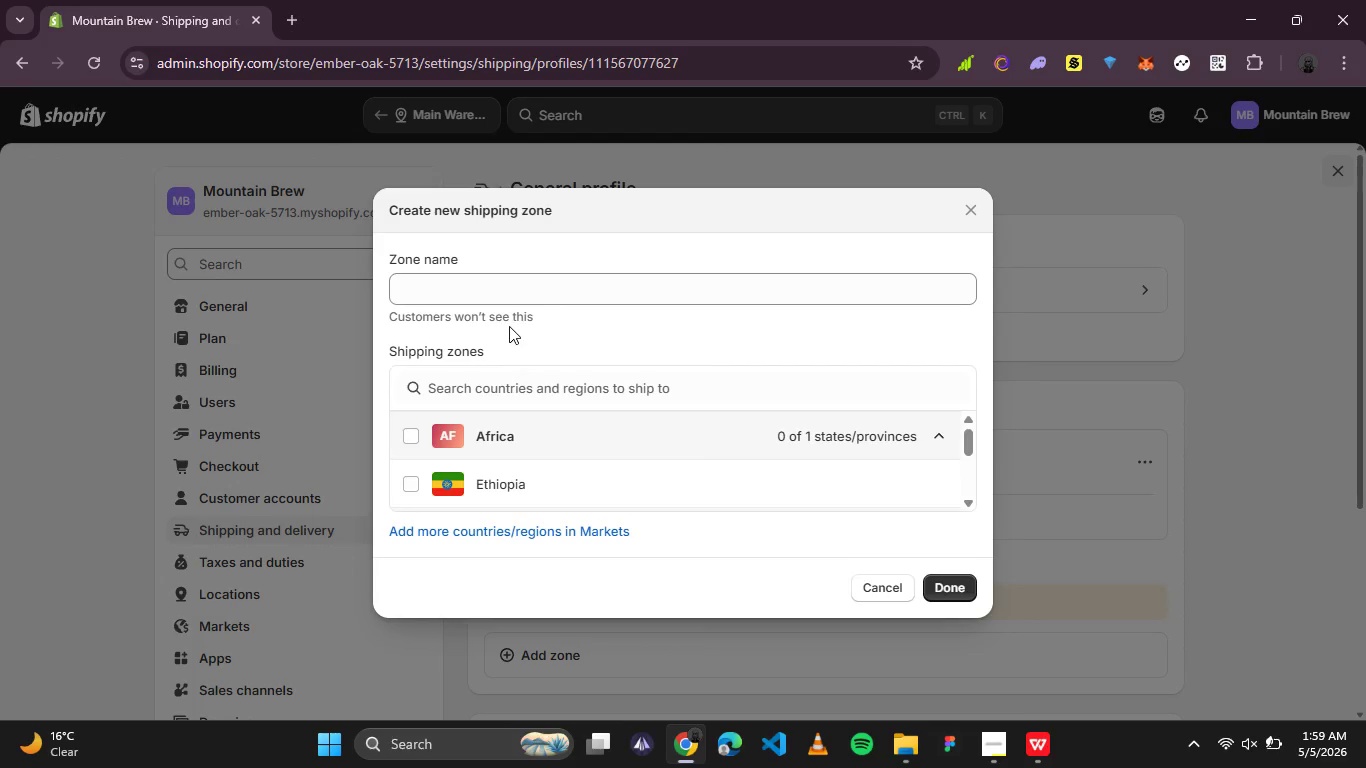 
left_click([511, 291])
 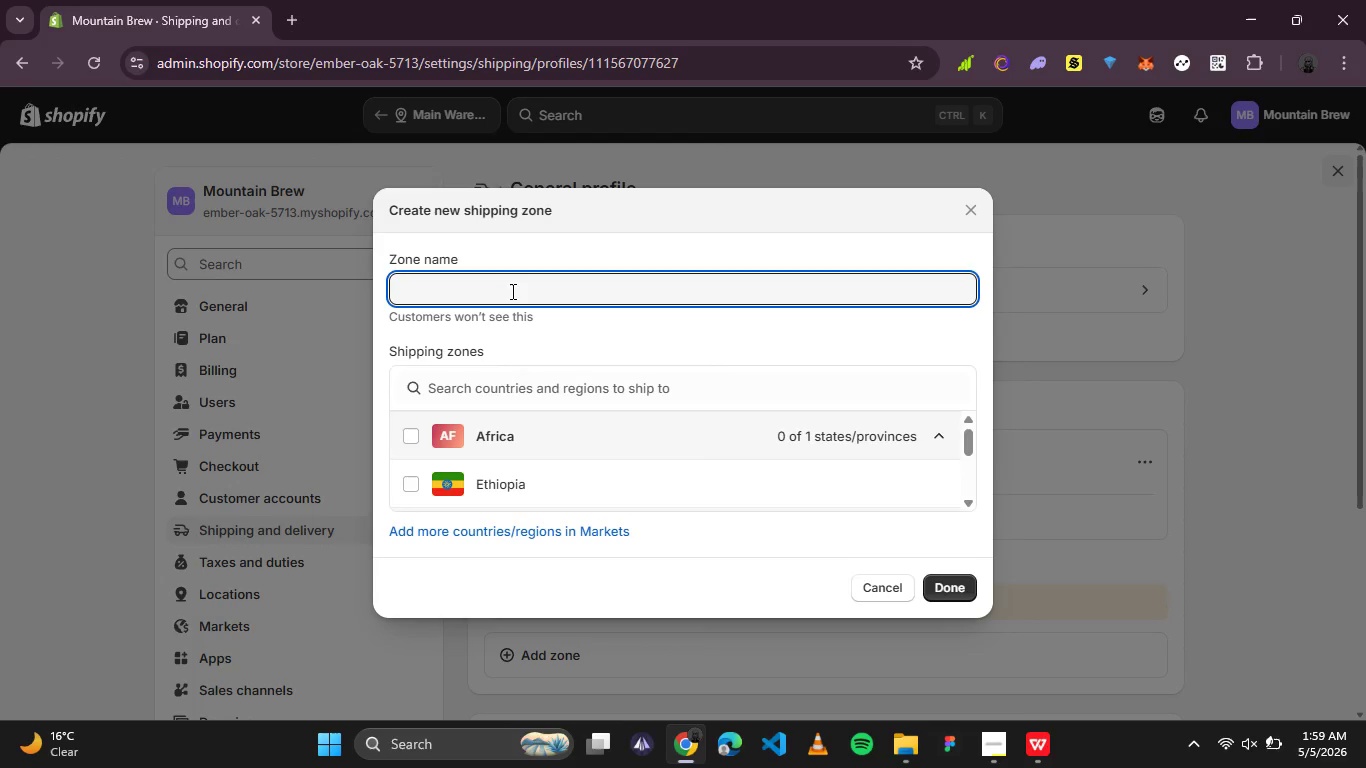 
type(United States)
 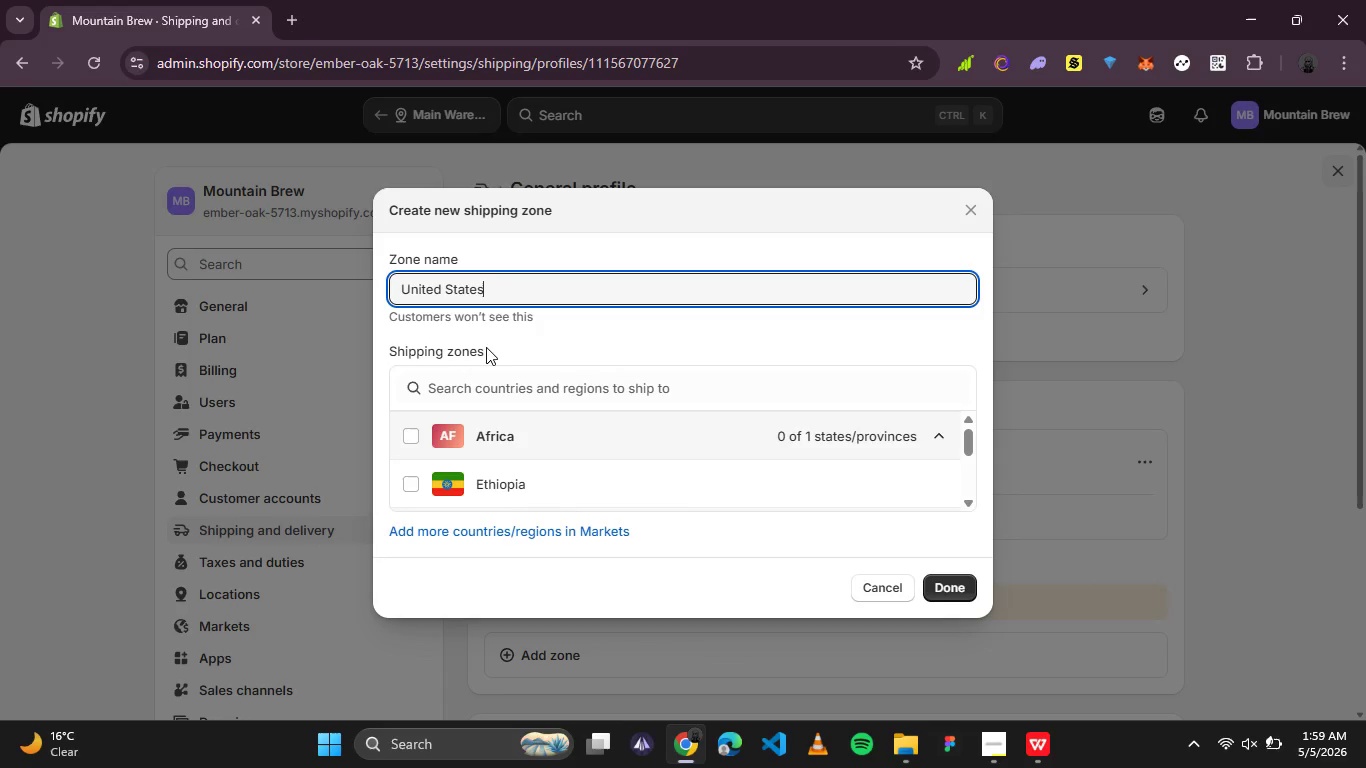 
left_click([536, 397])
 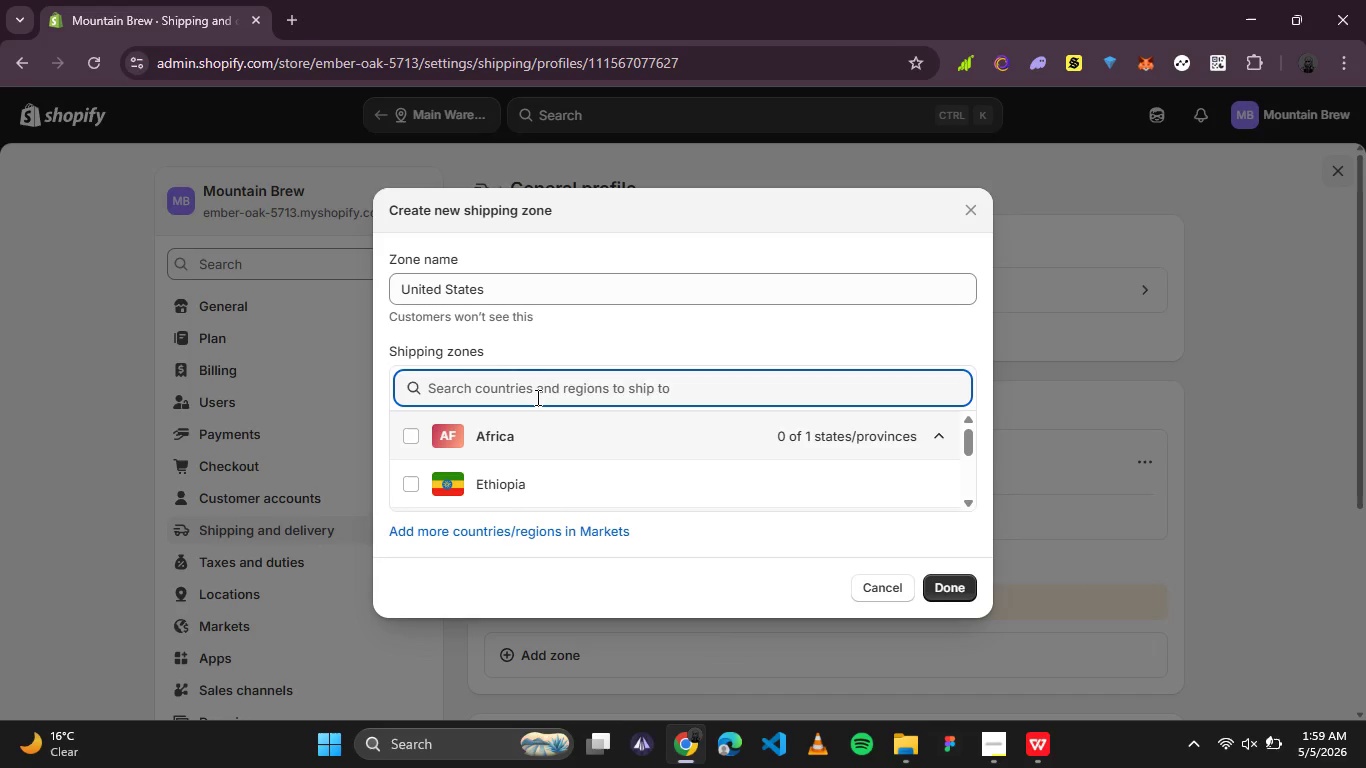 
type(uni)
 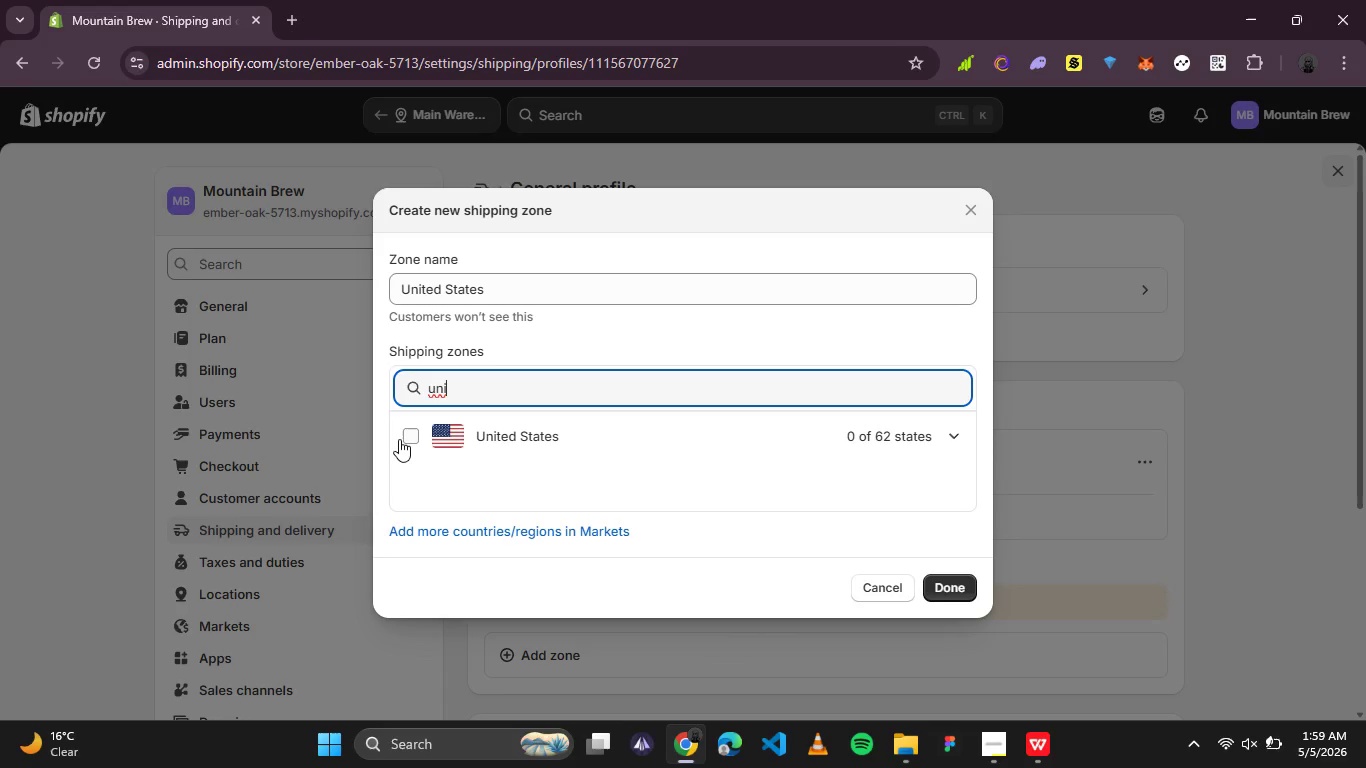 
left_click([403, 438])
 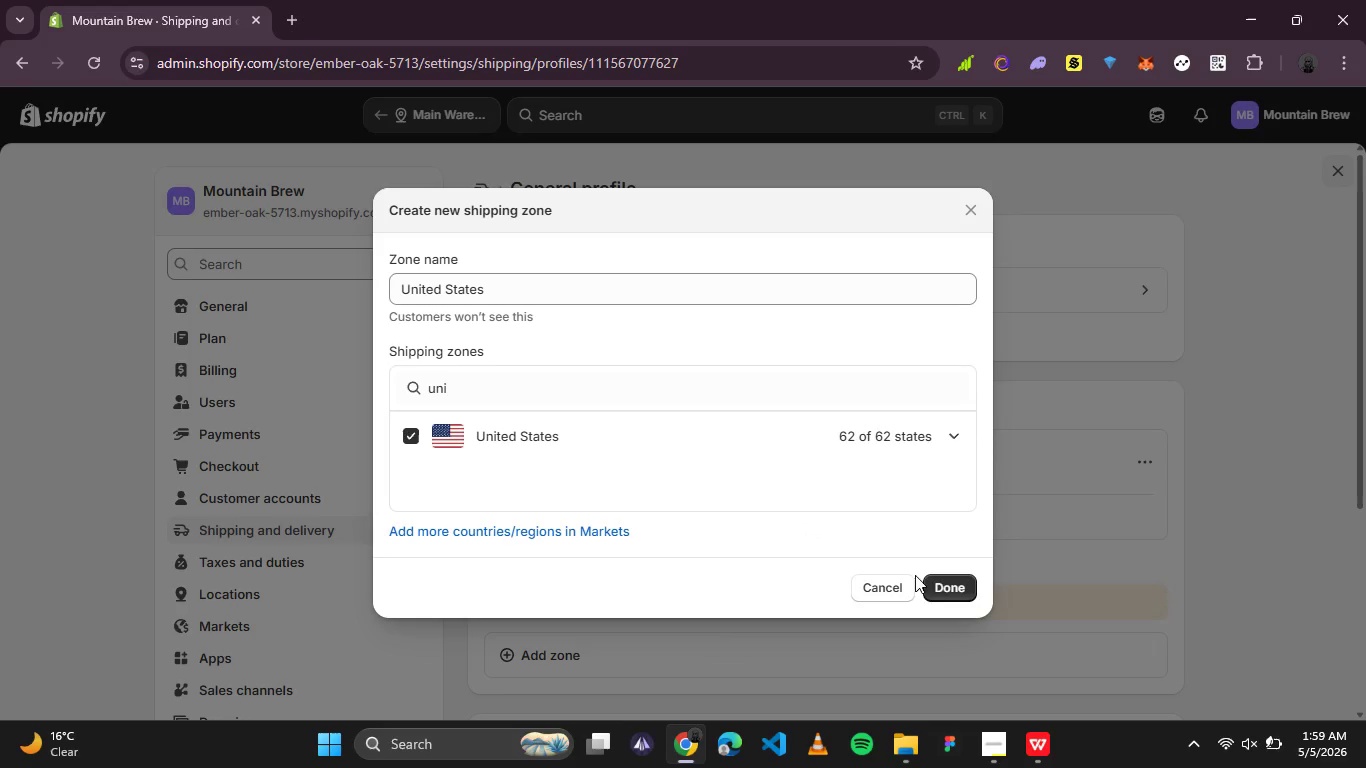 
left_click([947, 586])
 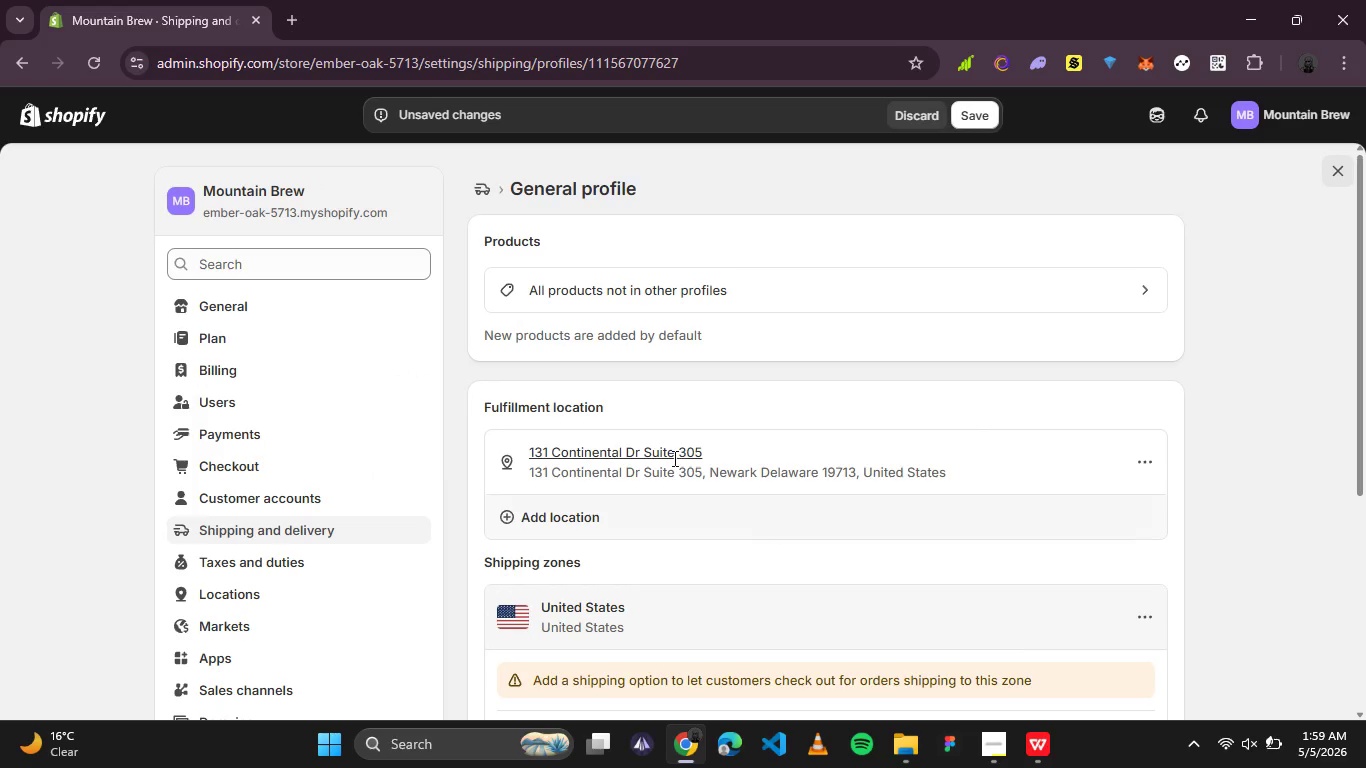 
scroll: coordinate [618, 394], scroll_direction: down, amount: 1.0
 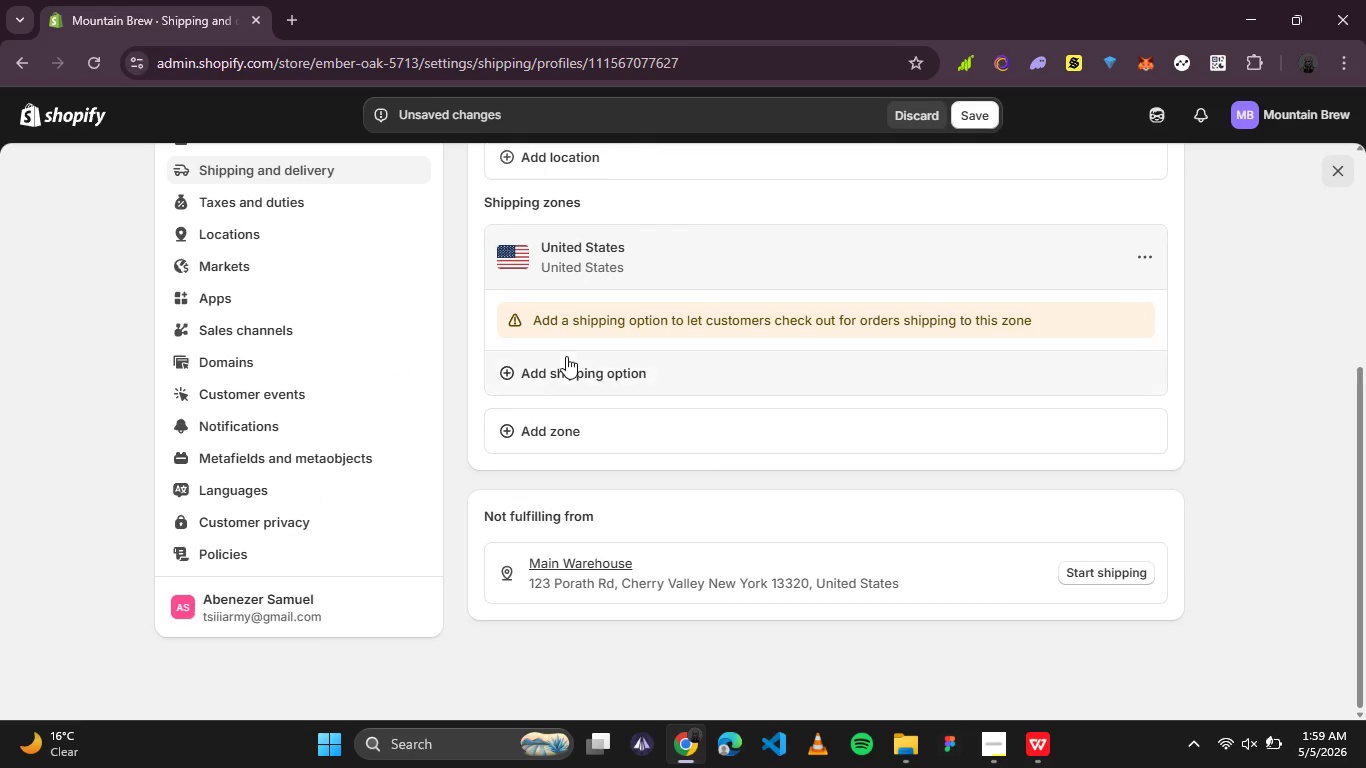 
left_click([558, 366])
 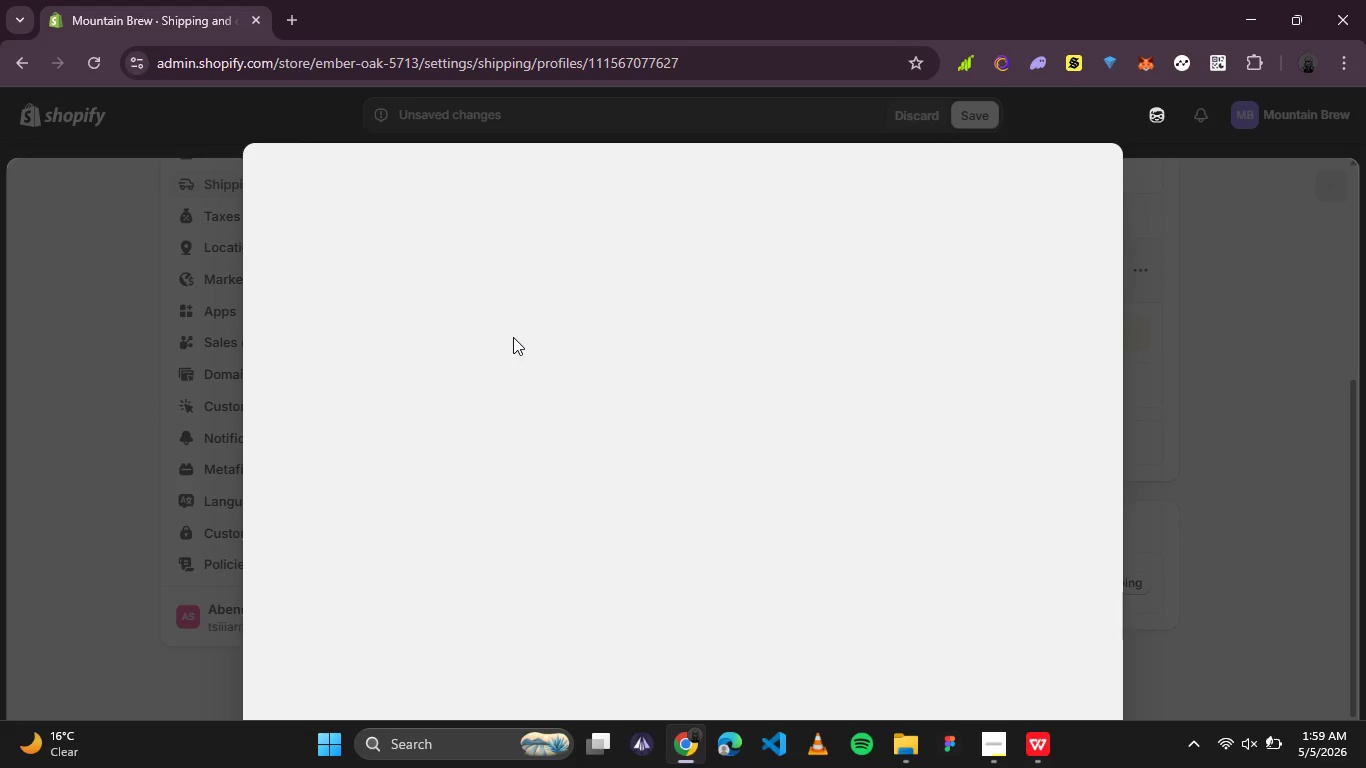 
mouse_move([424, 243])
 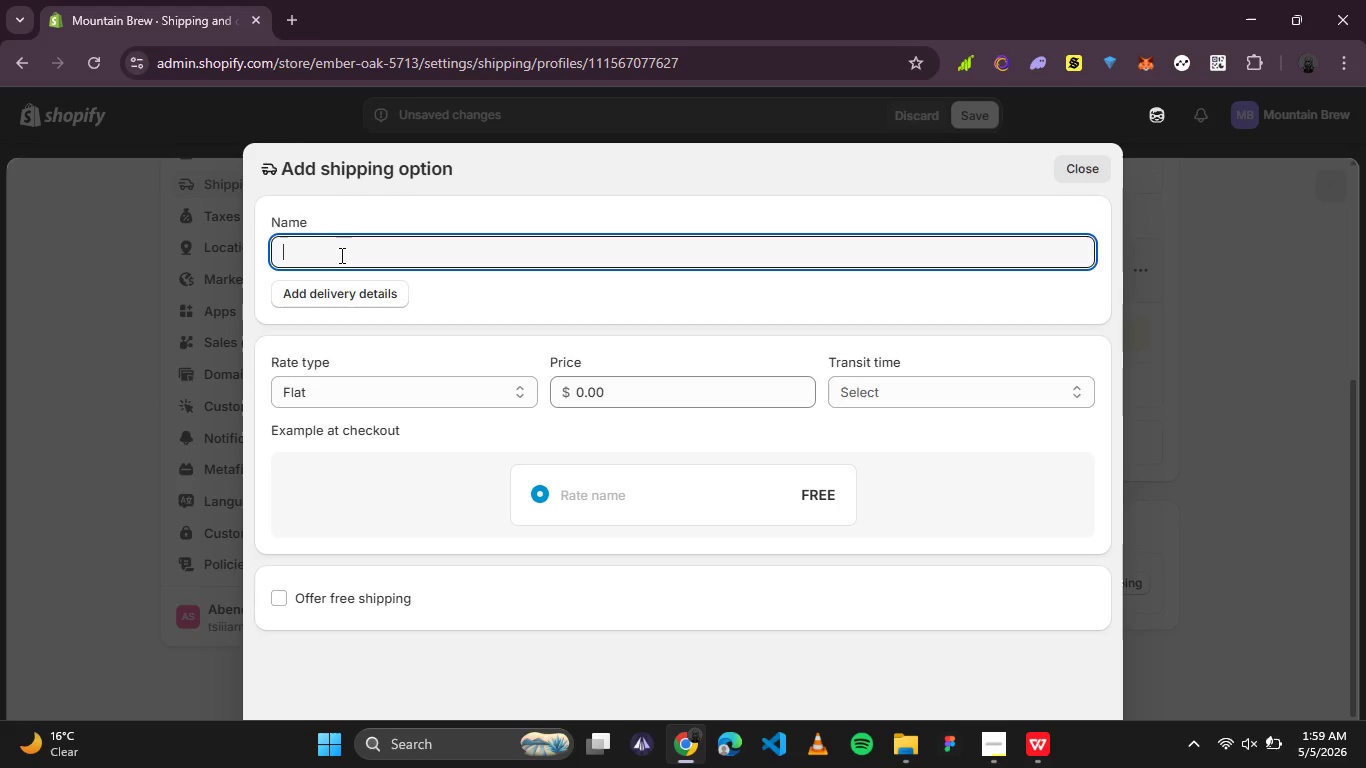 
left_click([340, 255])
 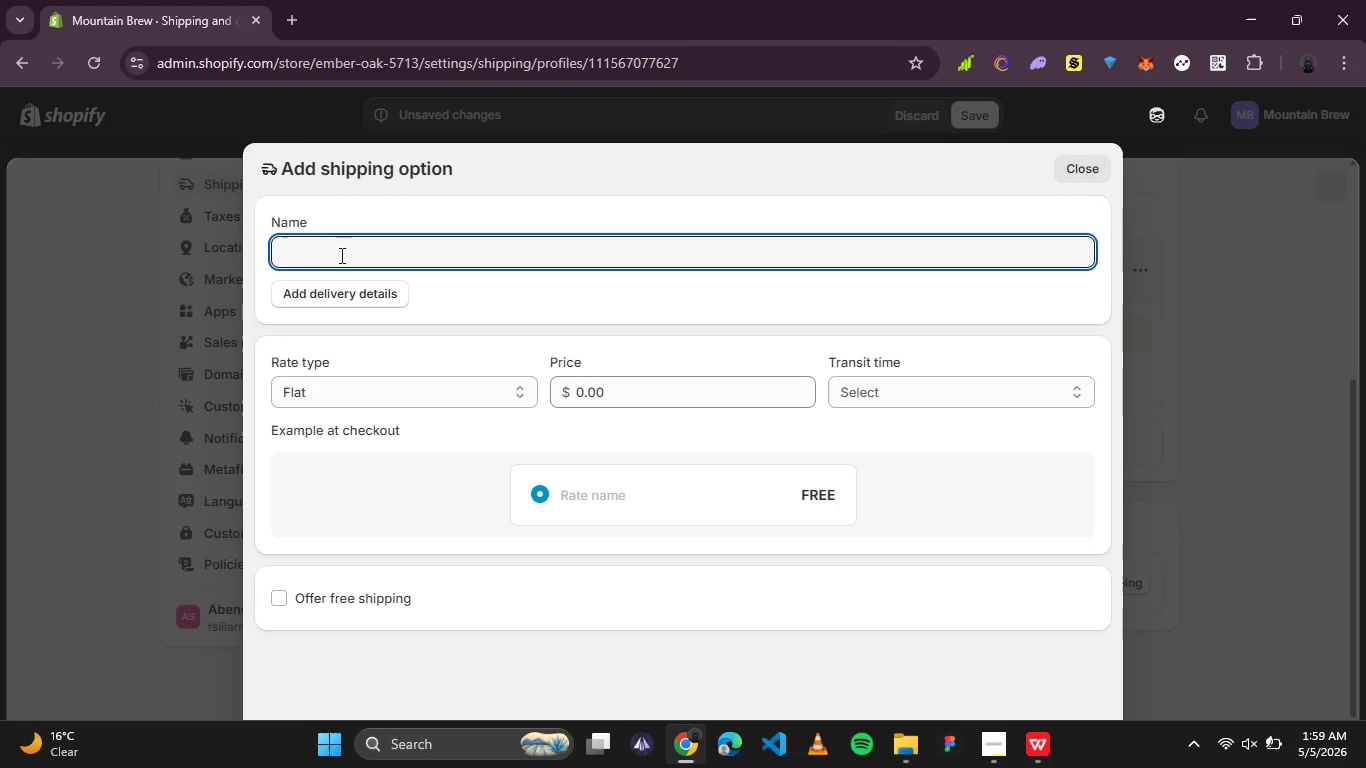 
type(flat Shipping)
 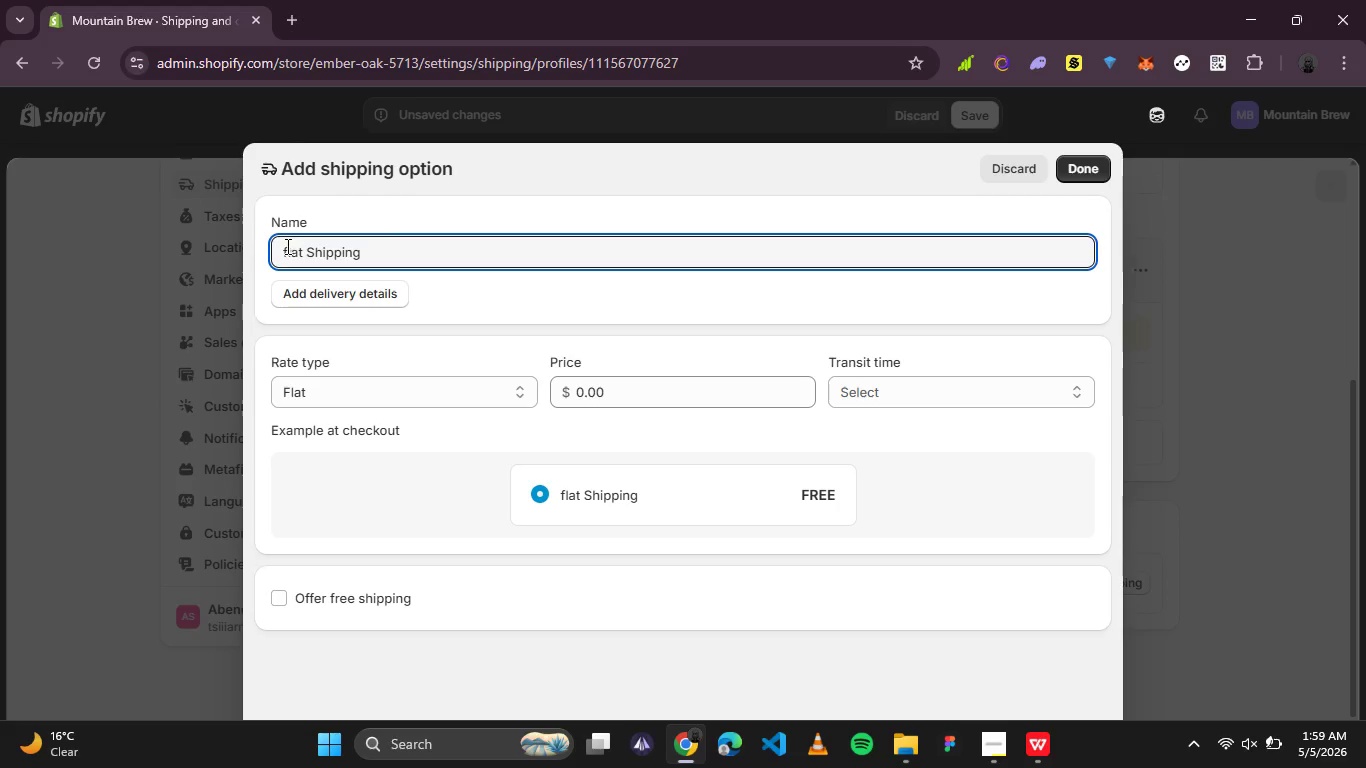 
left_click([282, 249])
 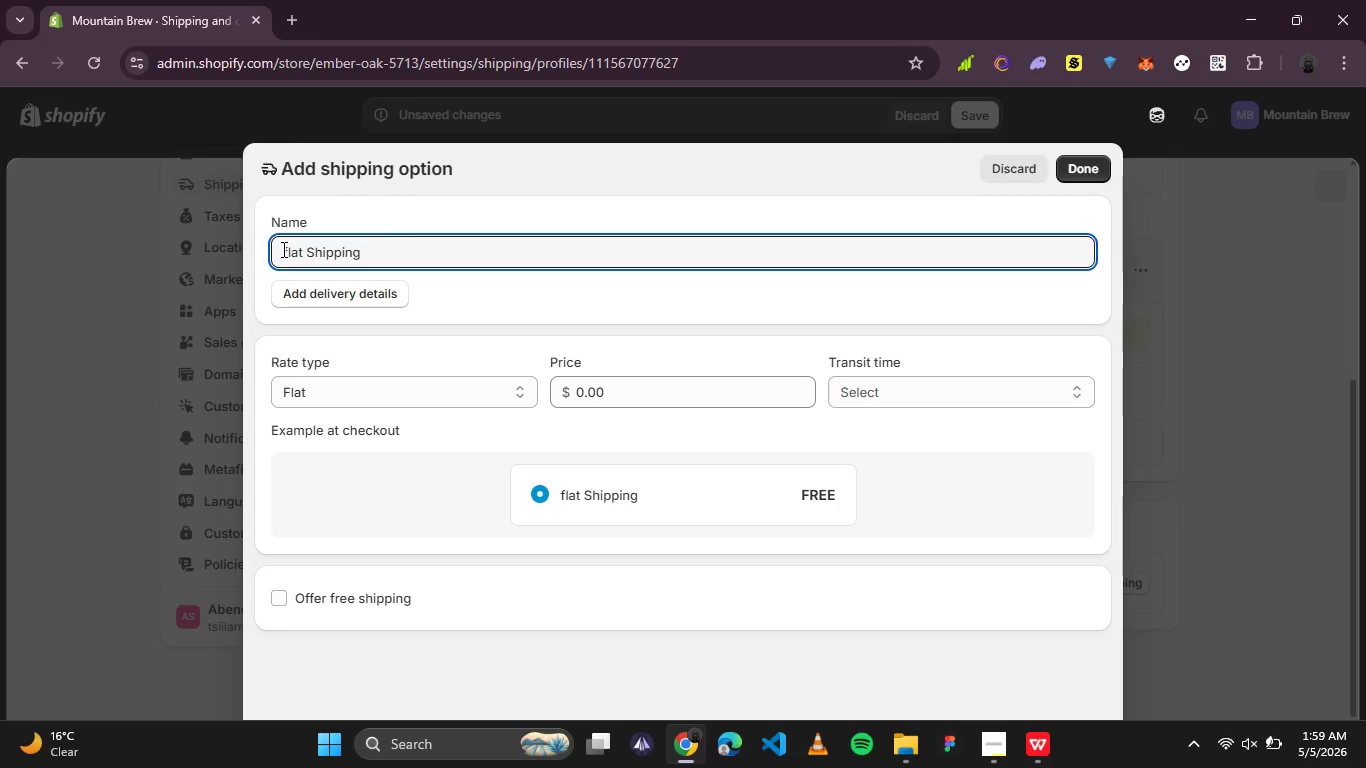 
key(ArrowRight)
 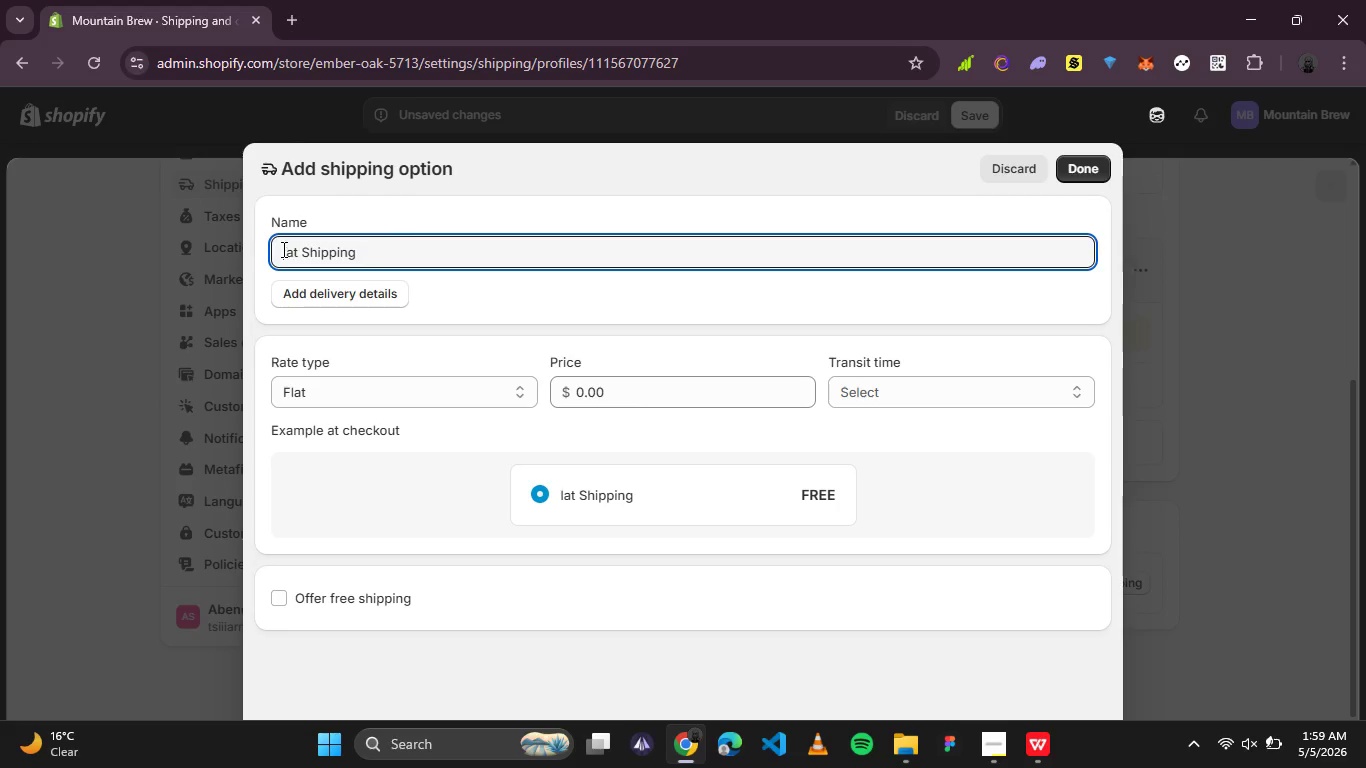 
key(Backspace)
 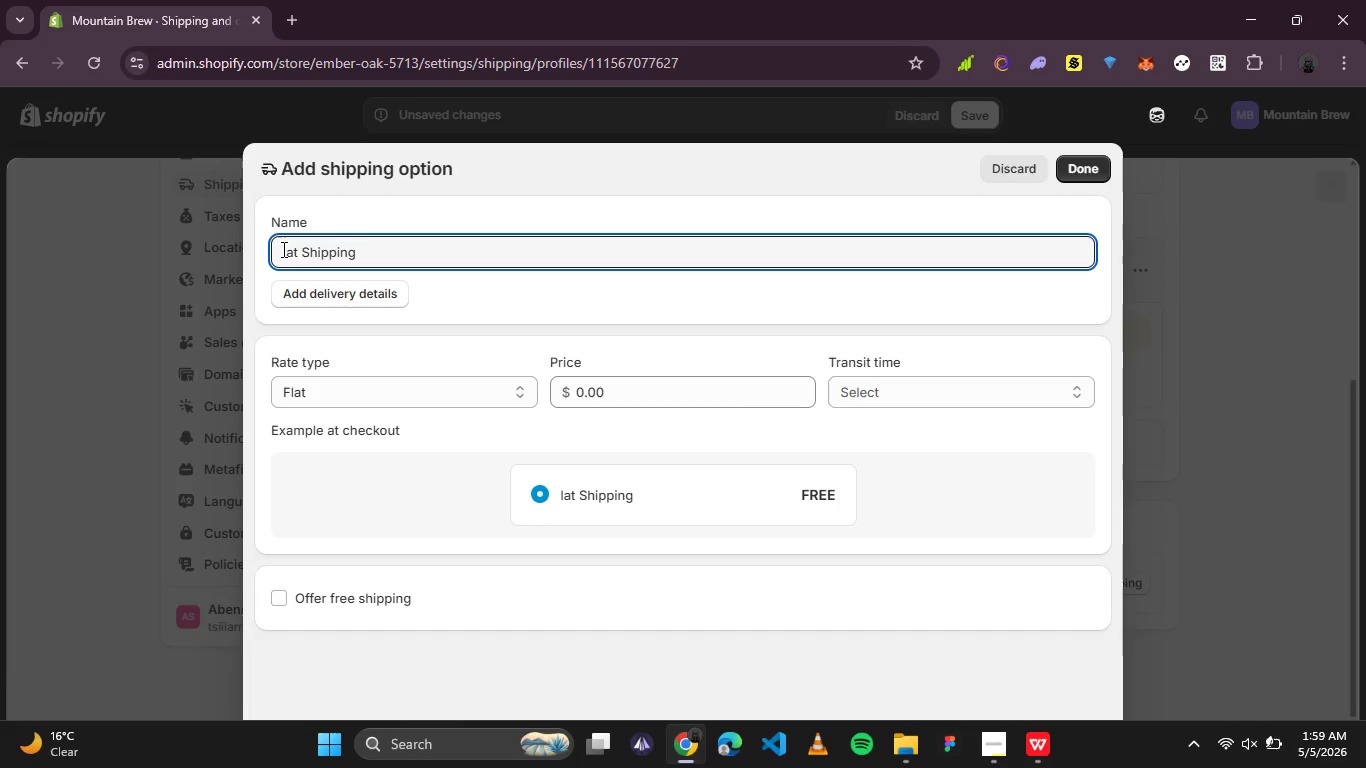 
key(CapsLock)
 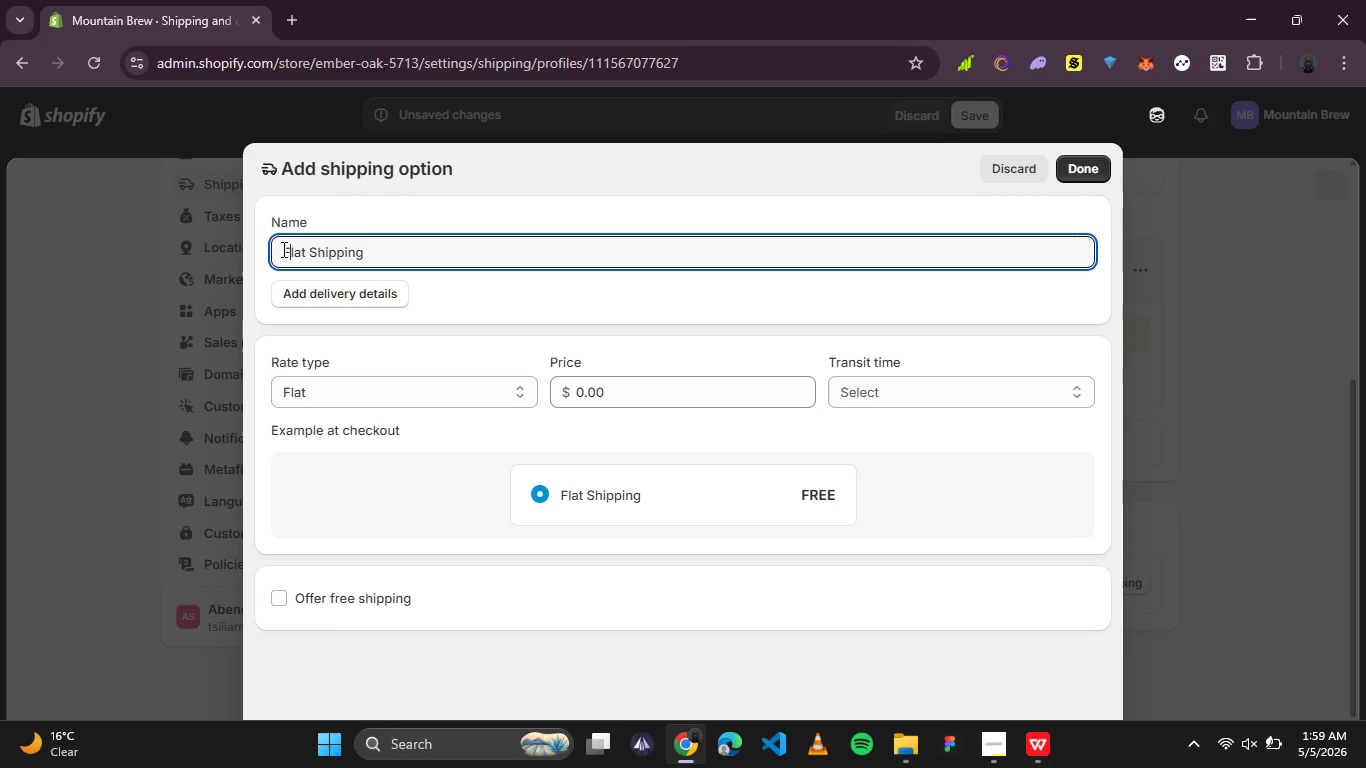 
key(F)
 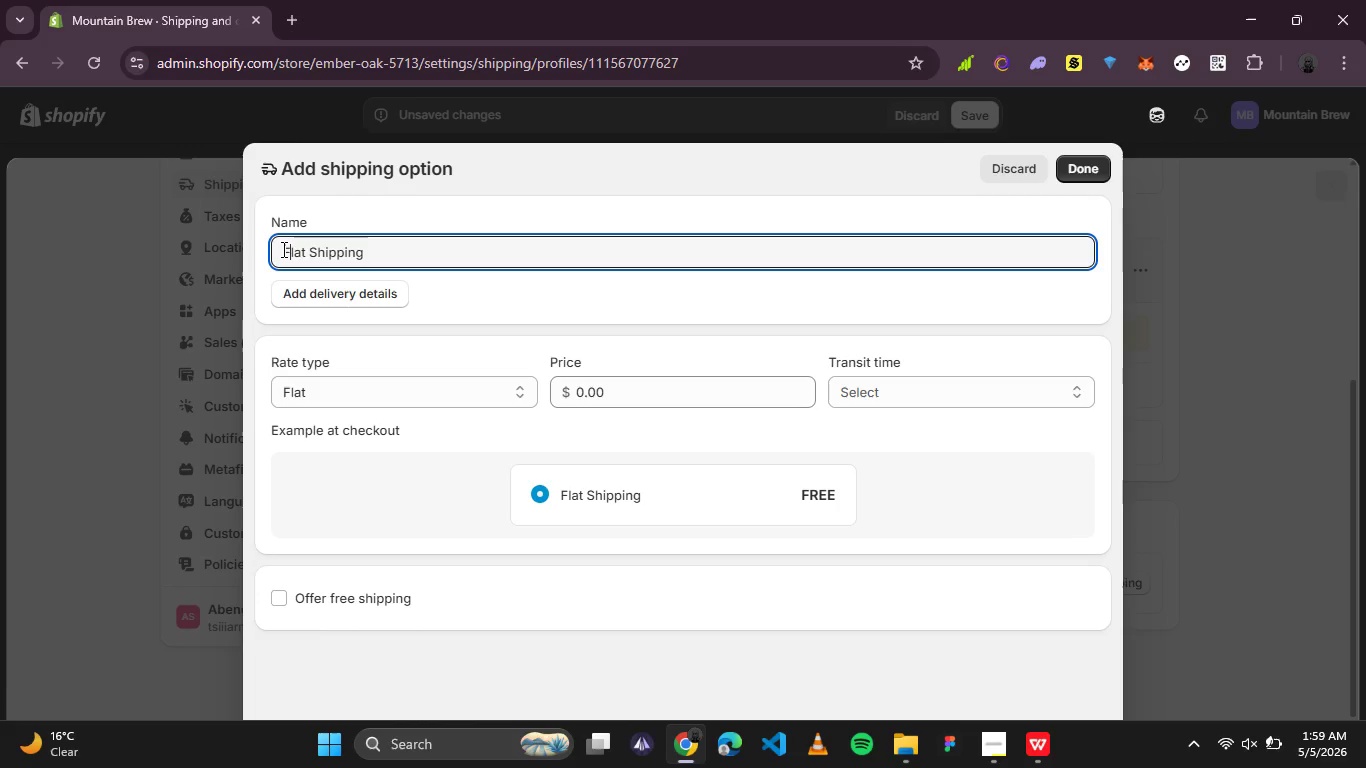 
key(CapsLock)
 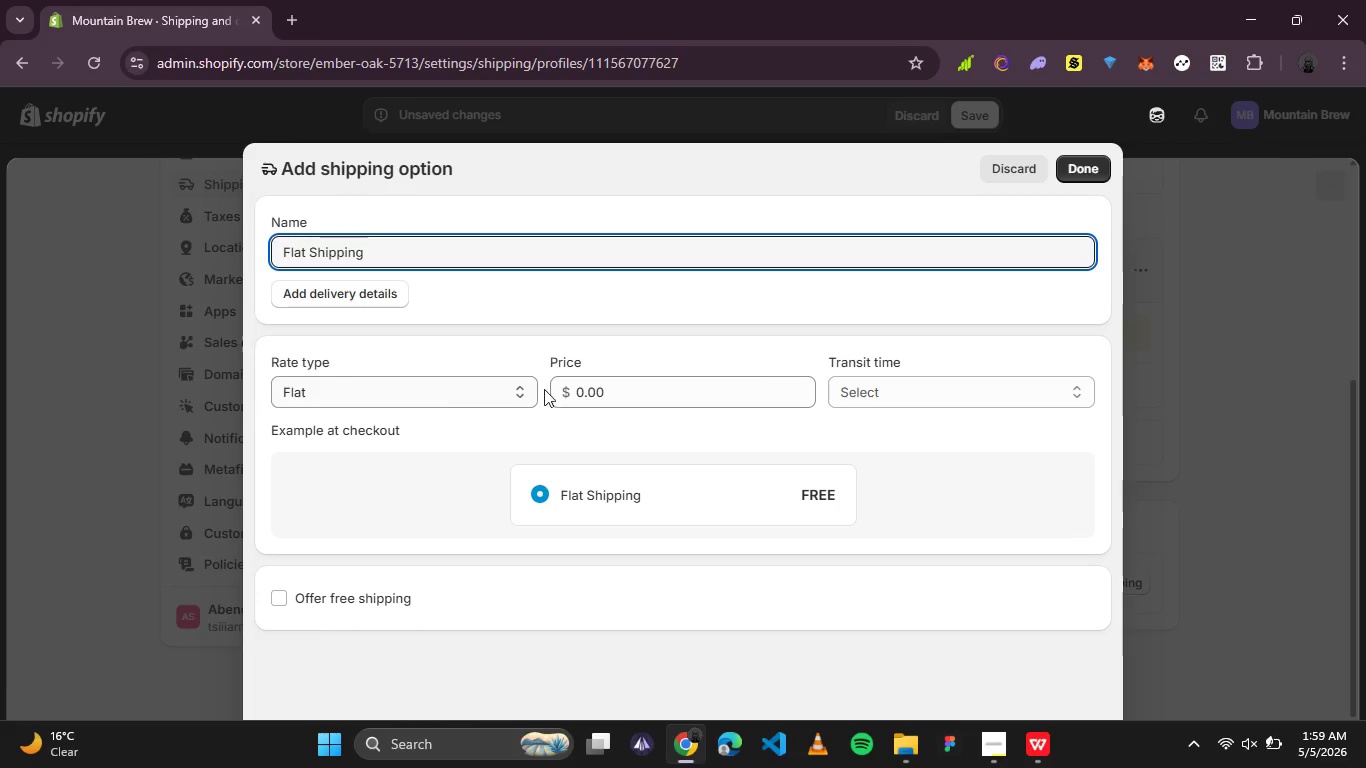 
left_click_drag(start_coordinate=[617, 380], to_coordinate=[563, 380])
 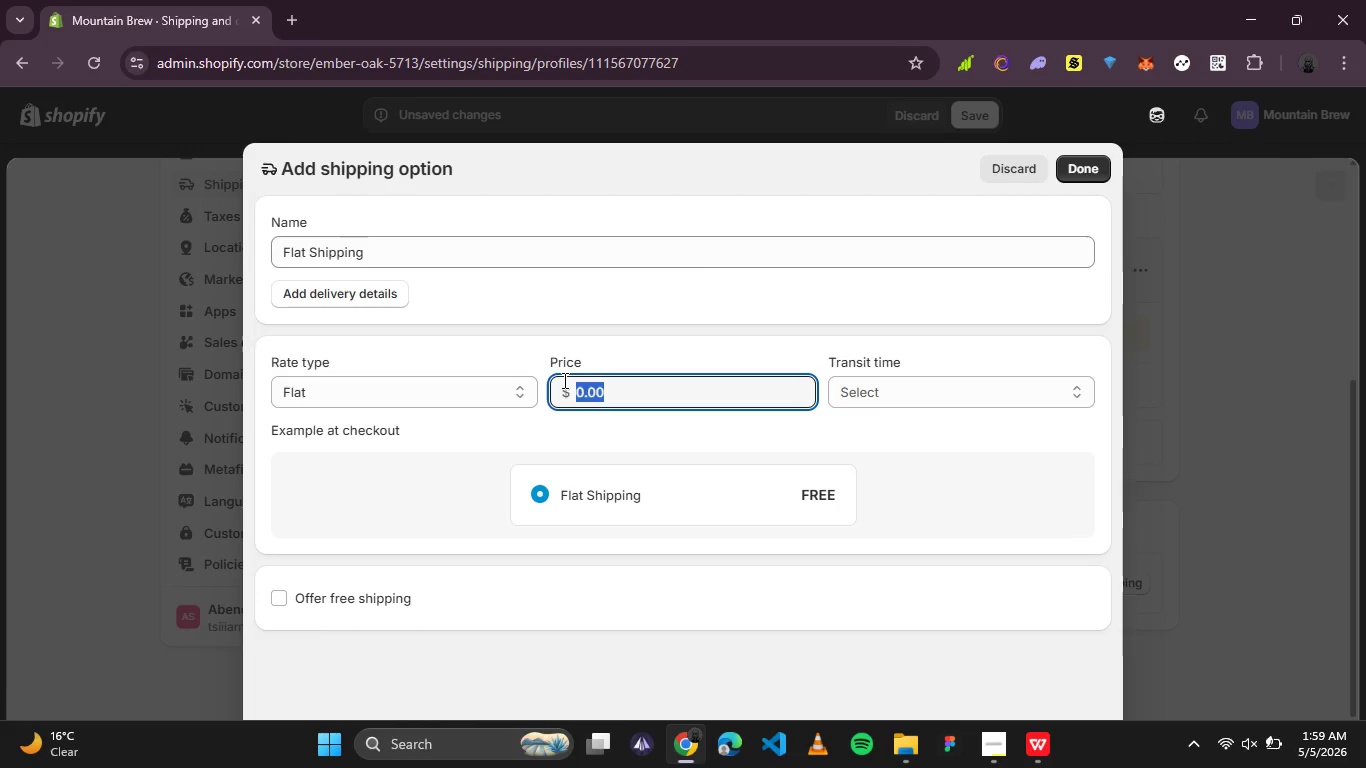 
key(5)
 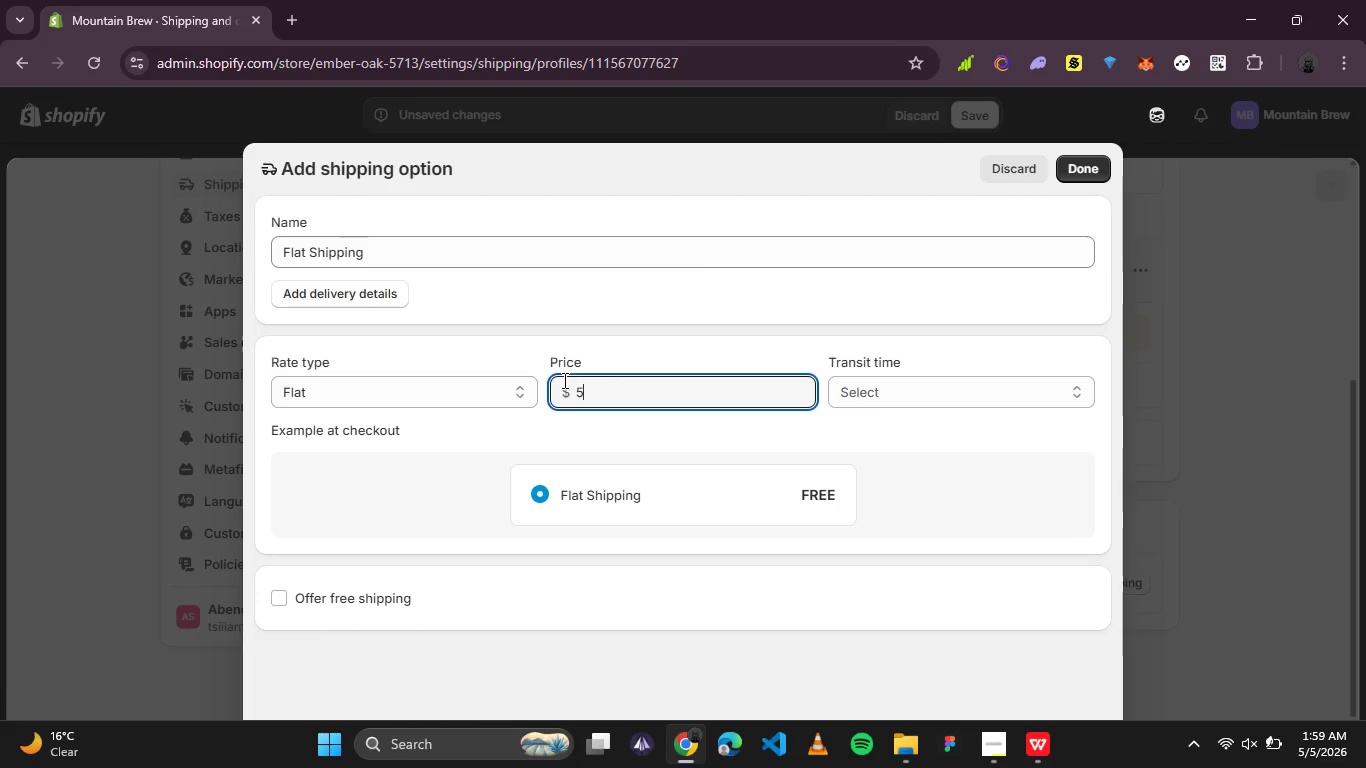 
left_click([896, 393])
 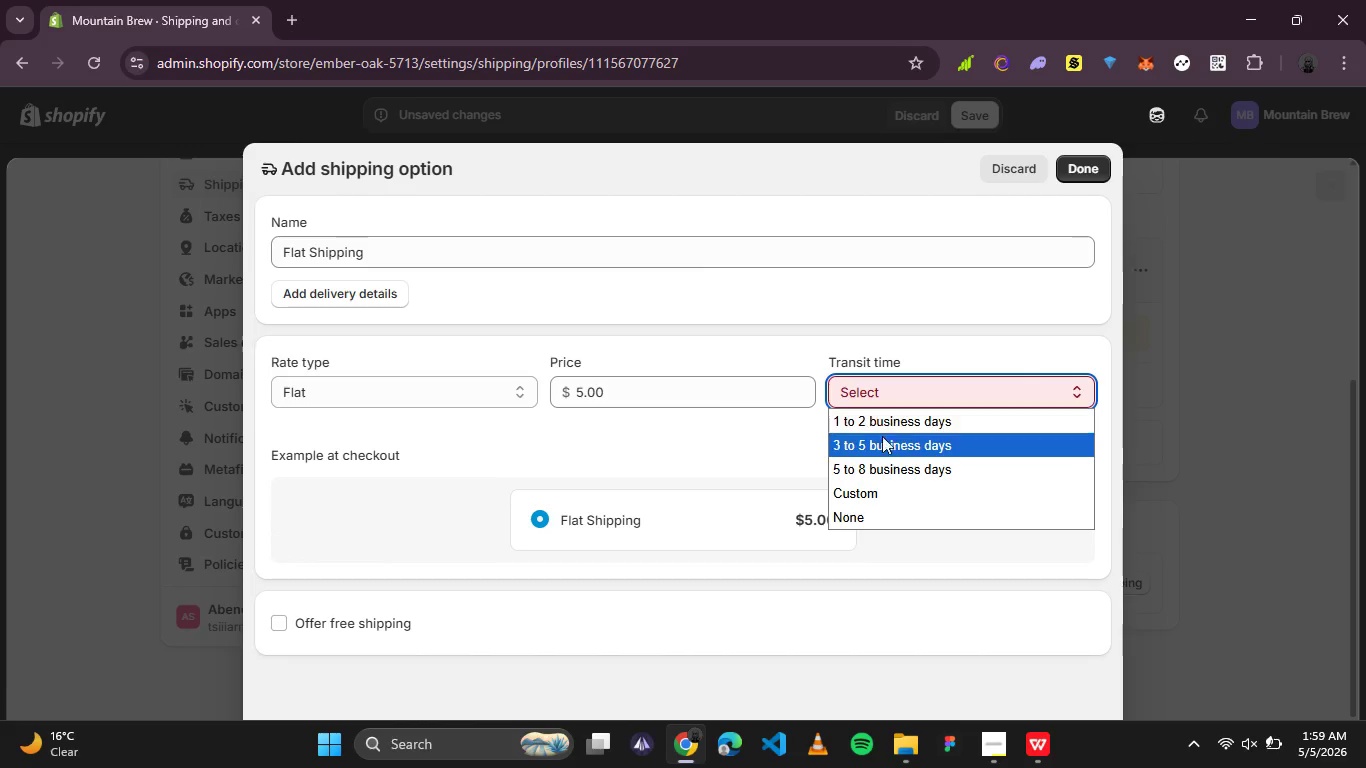 
left_click([881, 440])
 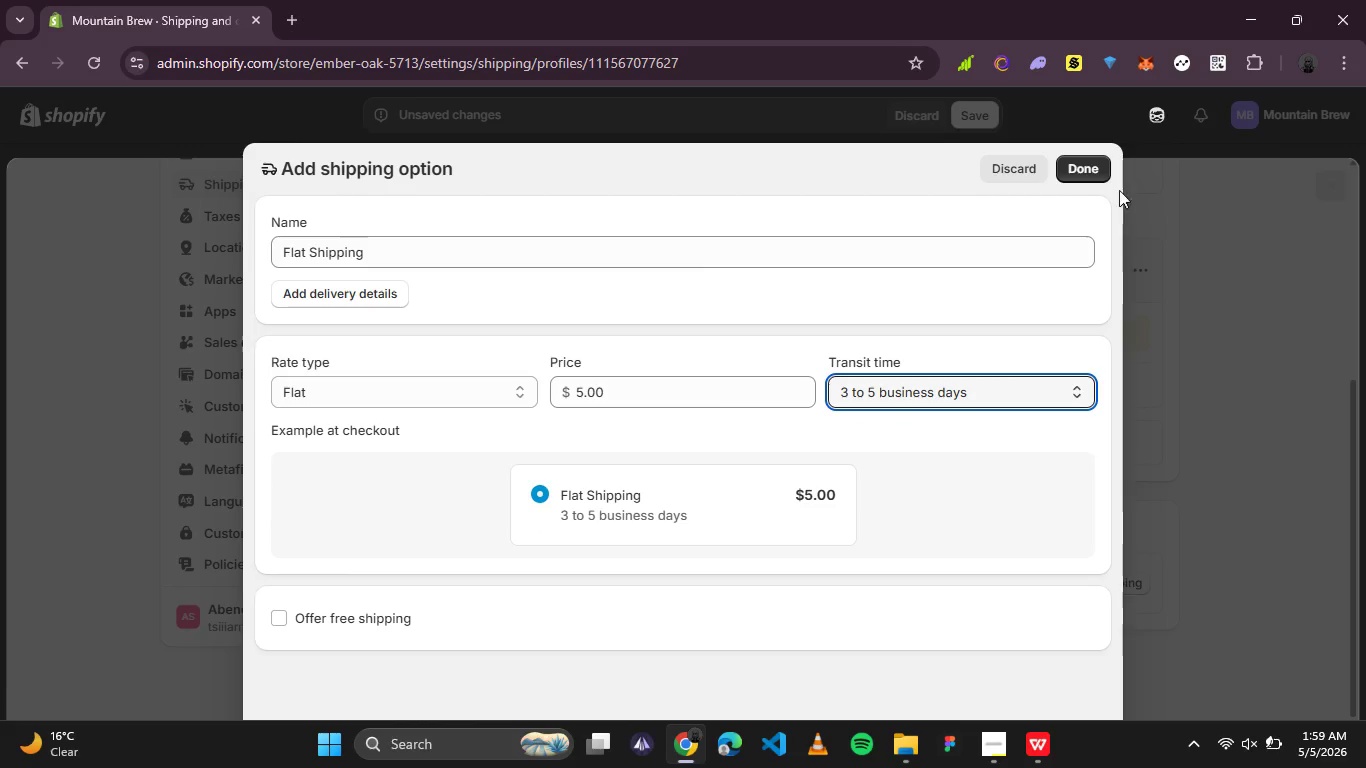 
left_click([1090, 171])
 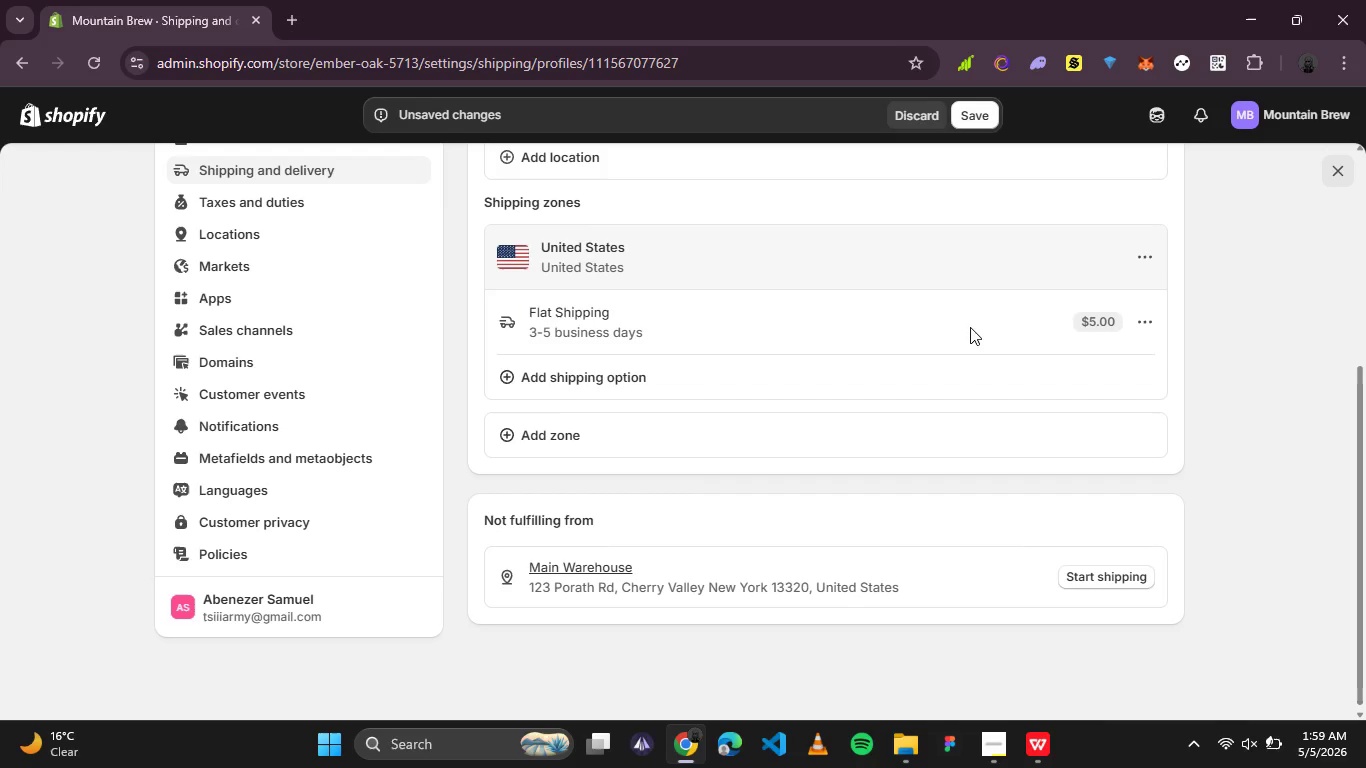 
scroll: coordinate [713, 447], scroll_direction: down, amount: 3.0
 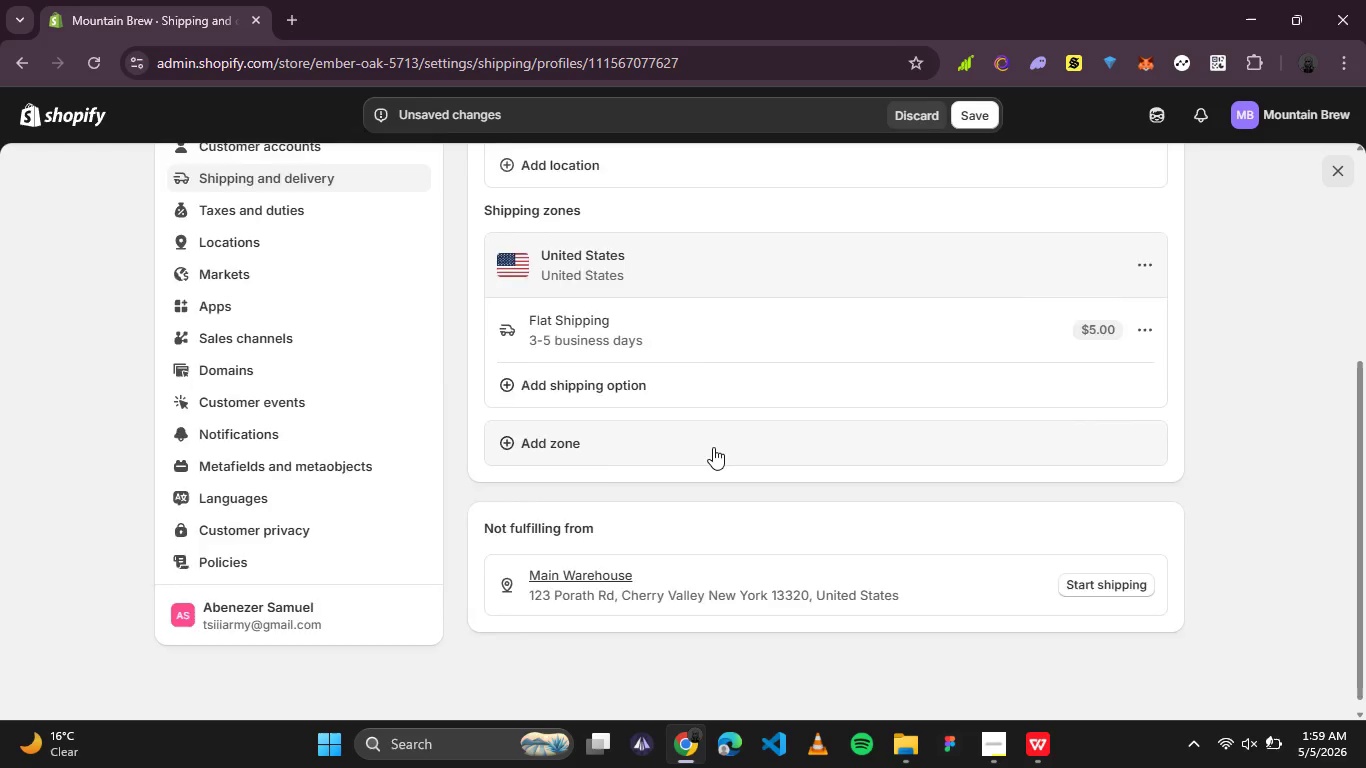 
scroll: coordinate [710, 431], scroll_direction: up, amount: 5.0
 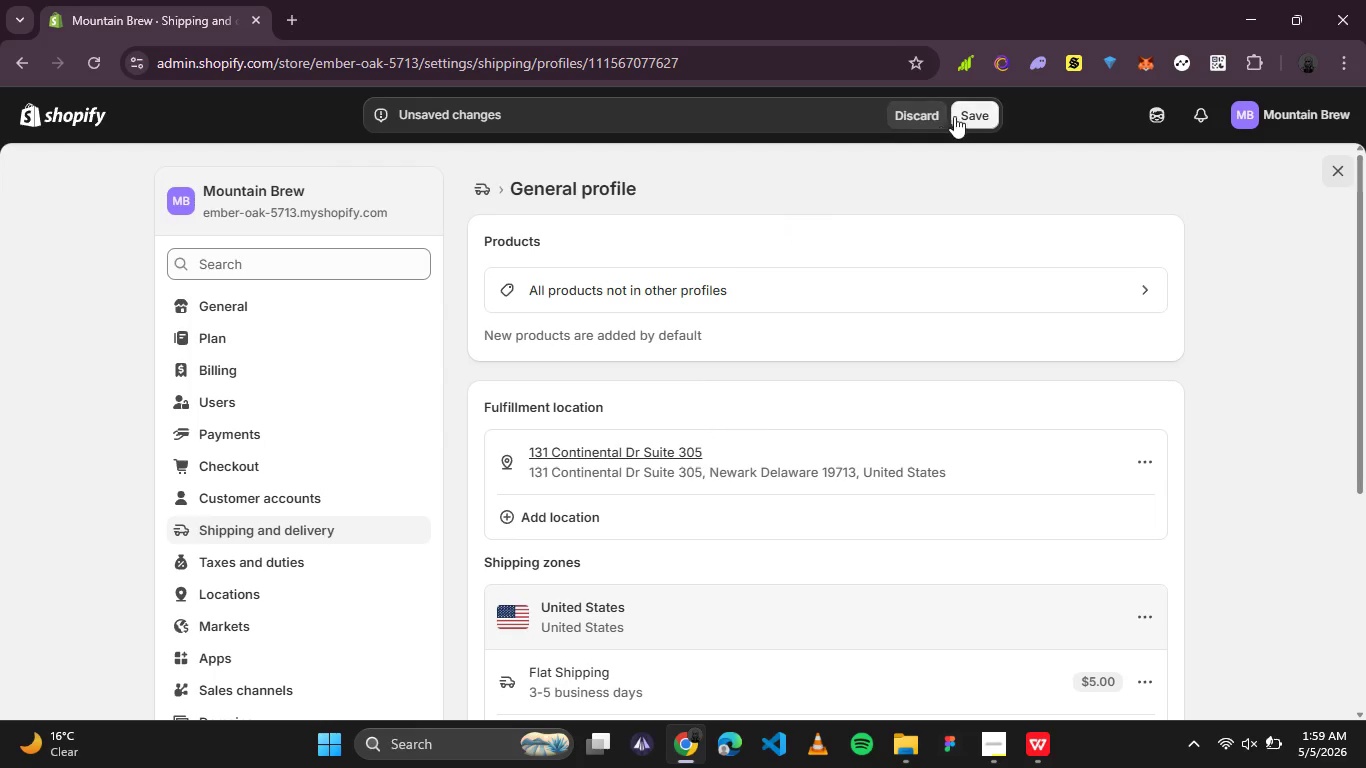 
left_click([955, 116])
 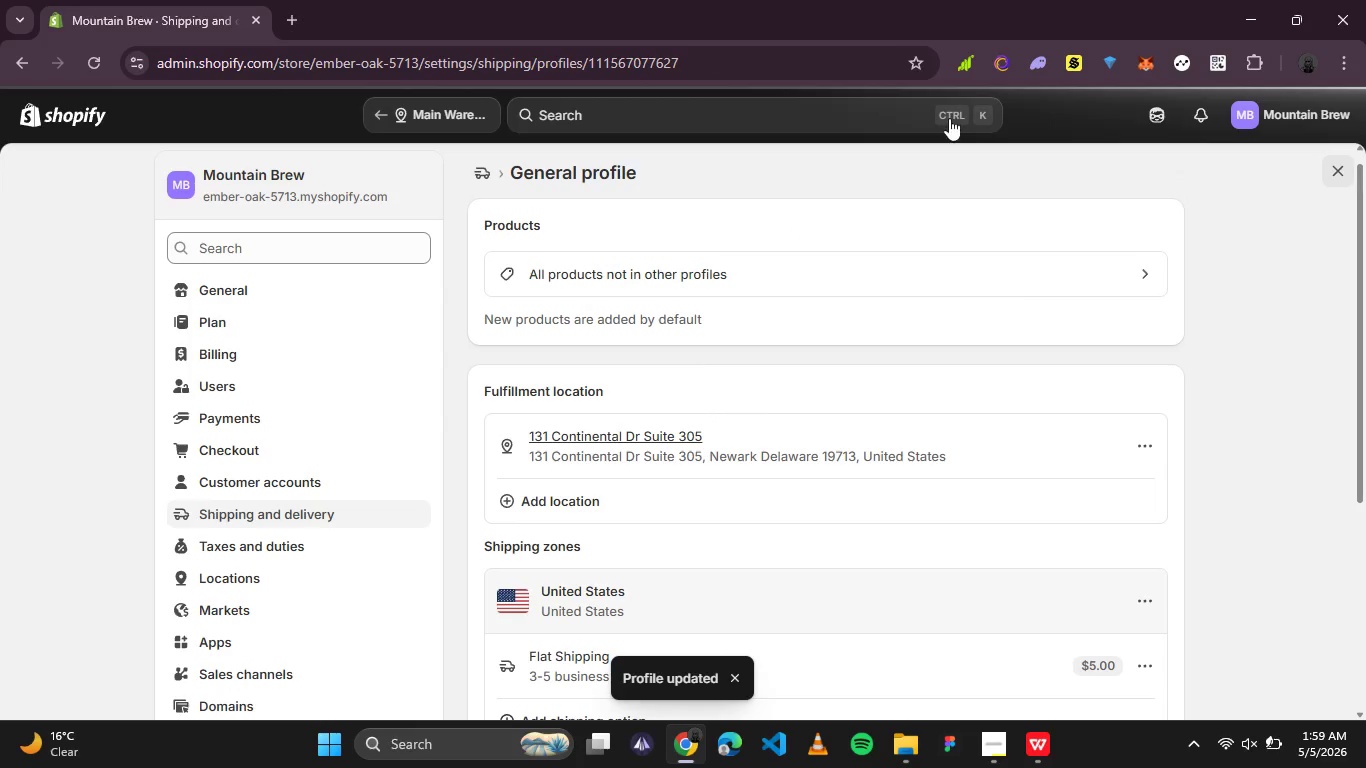 
scroll: coordinate [632, 316], scroll_direction: up, amount: 3.0
 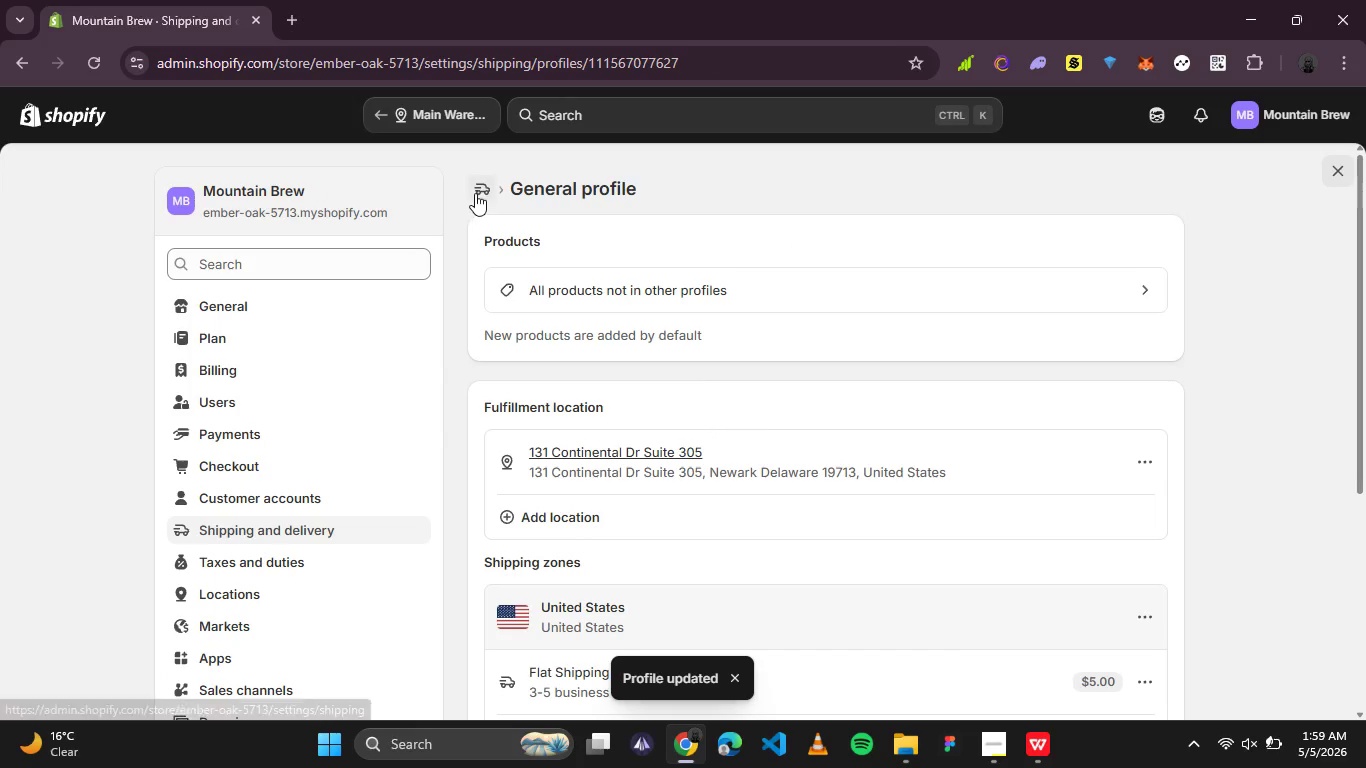 
left_click([478, 192])
 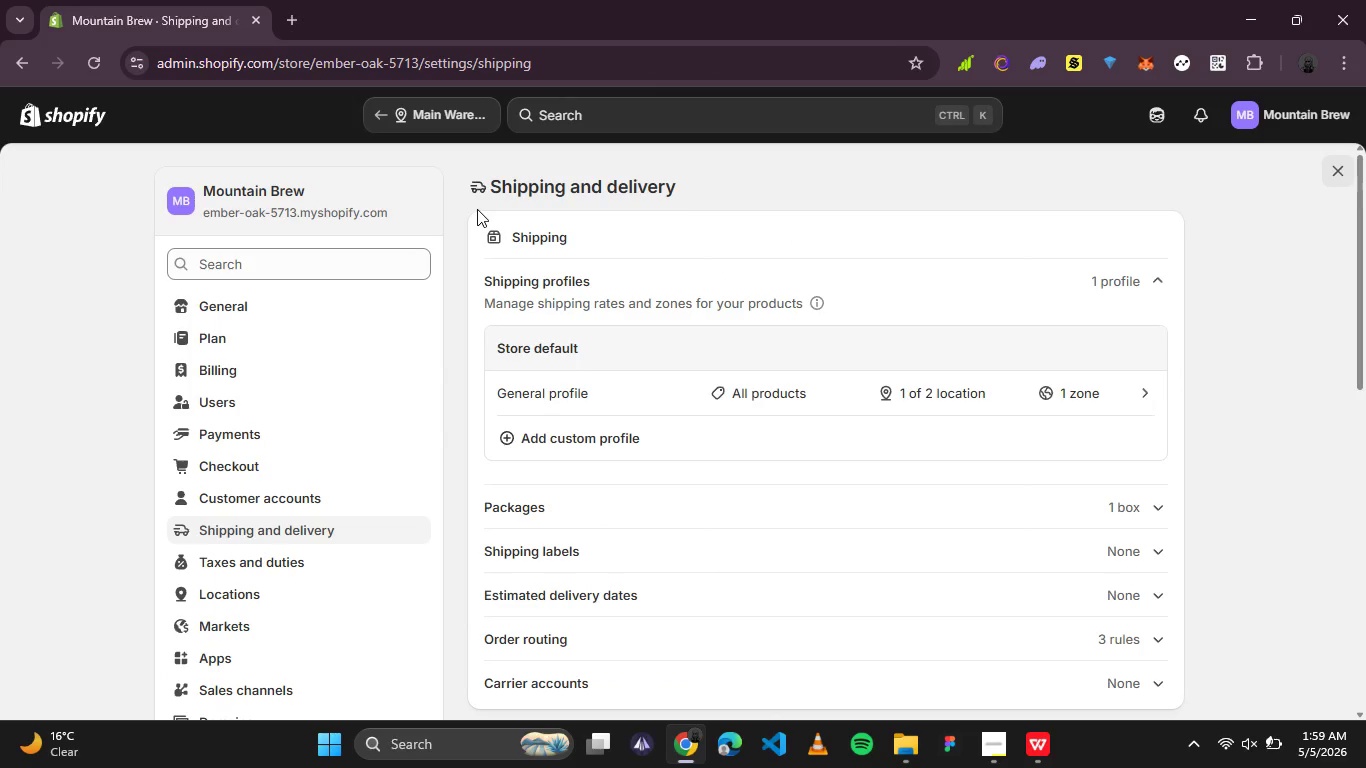 
wait(13.23)
 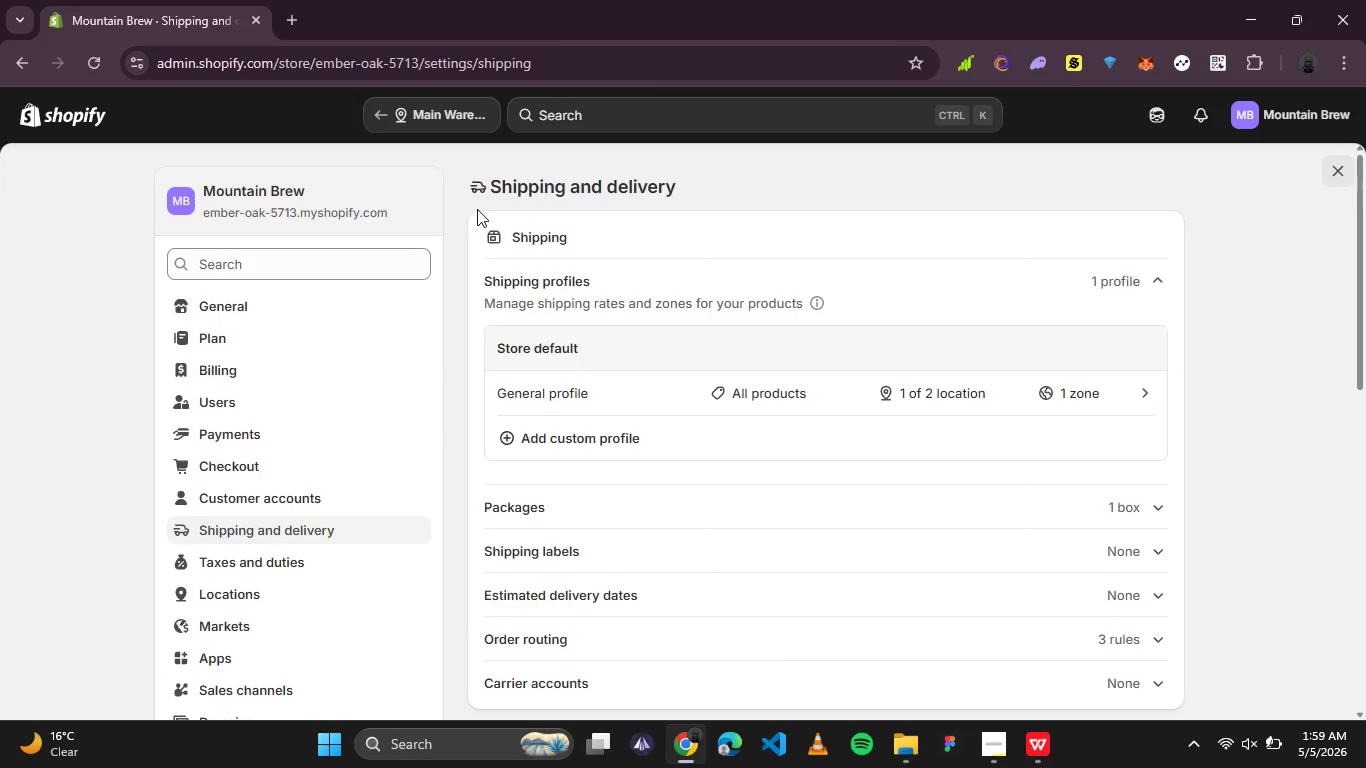 
scroll: coordinate [251, 480], scroll_direction: down, amount: 2.0
 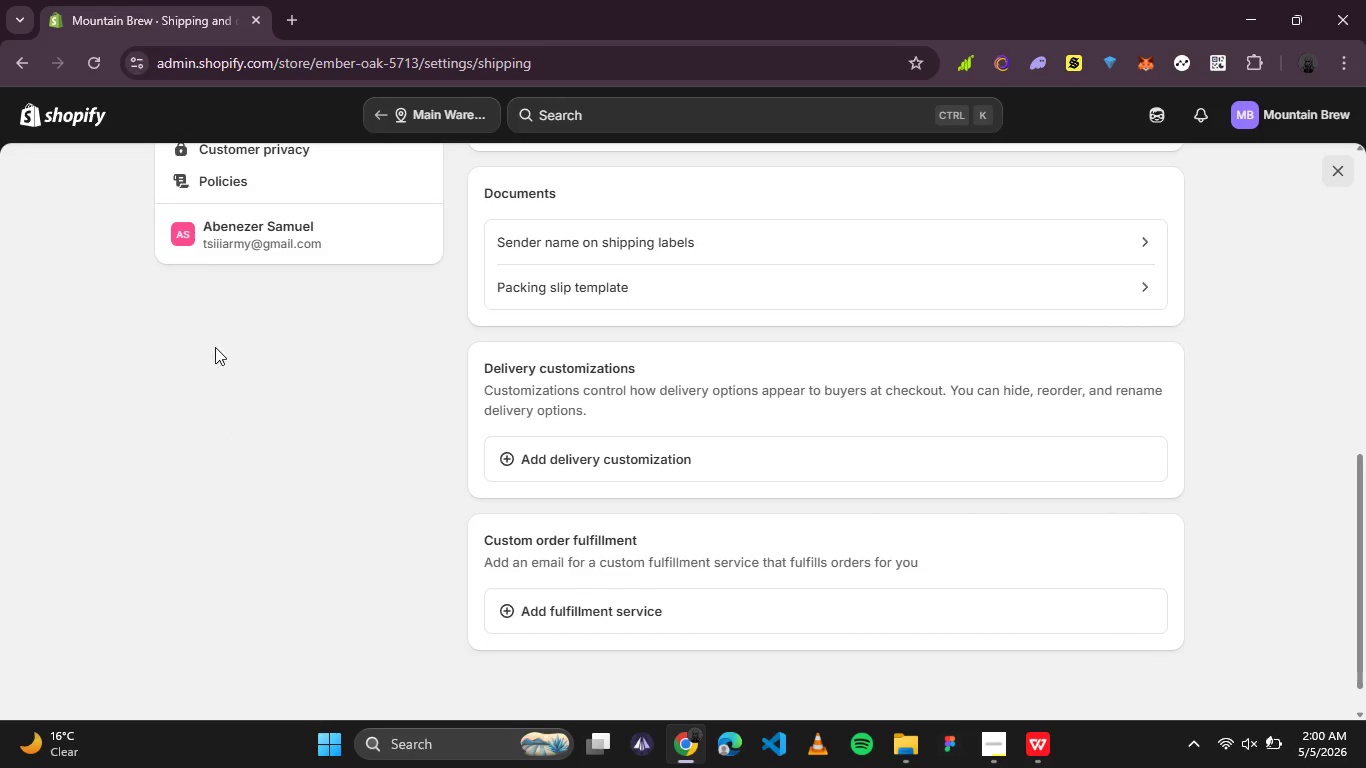 
scroll: coordinate [215, 347], scroll_direction: up, amount: 1.0
 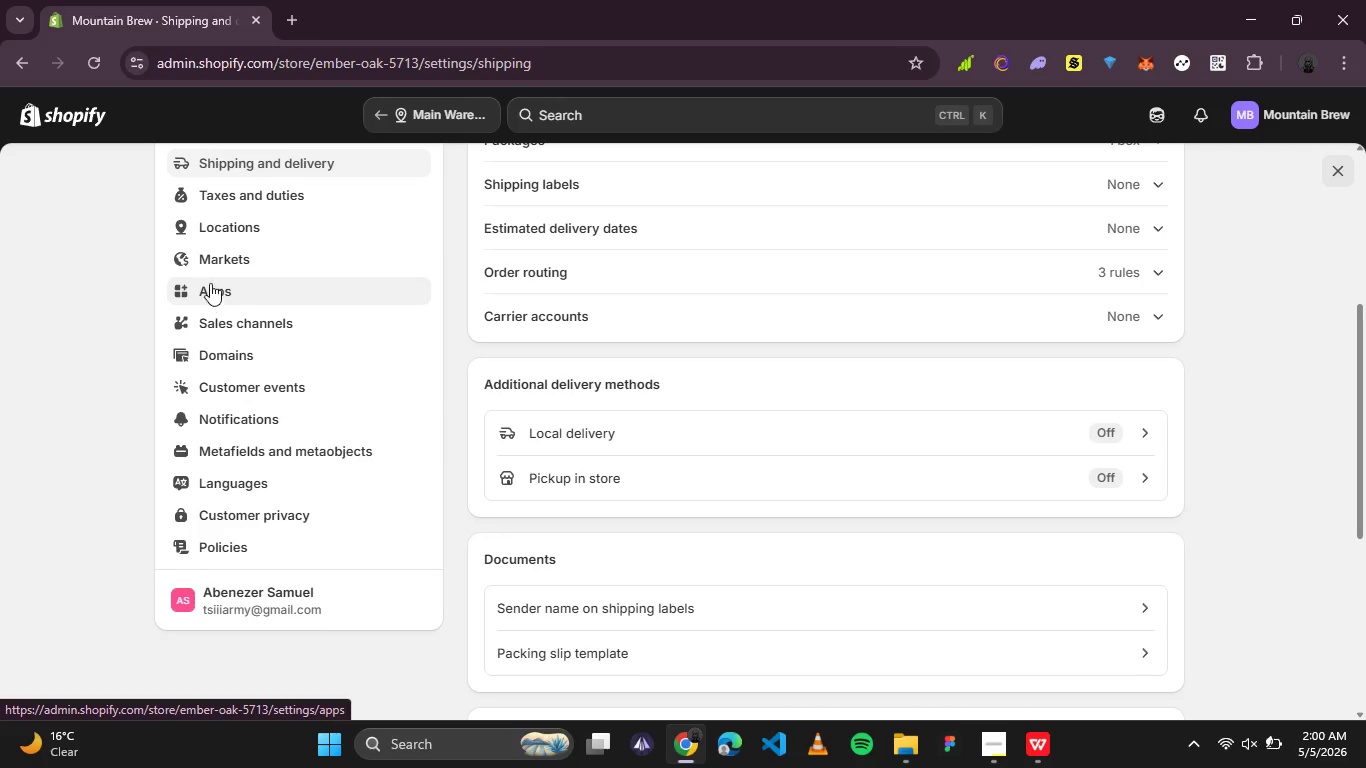 
left_click([223, 236])
 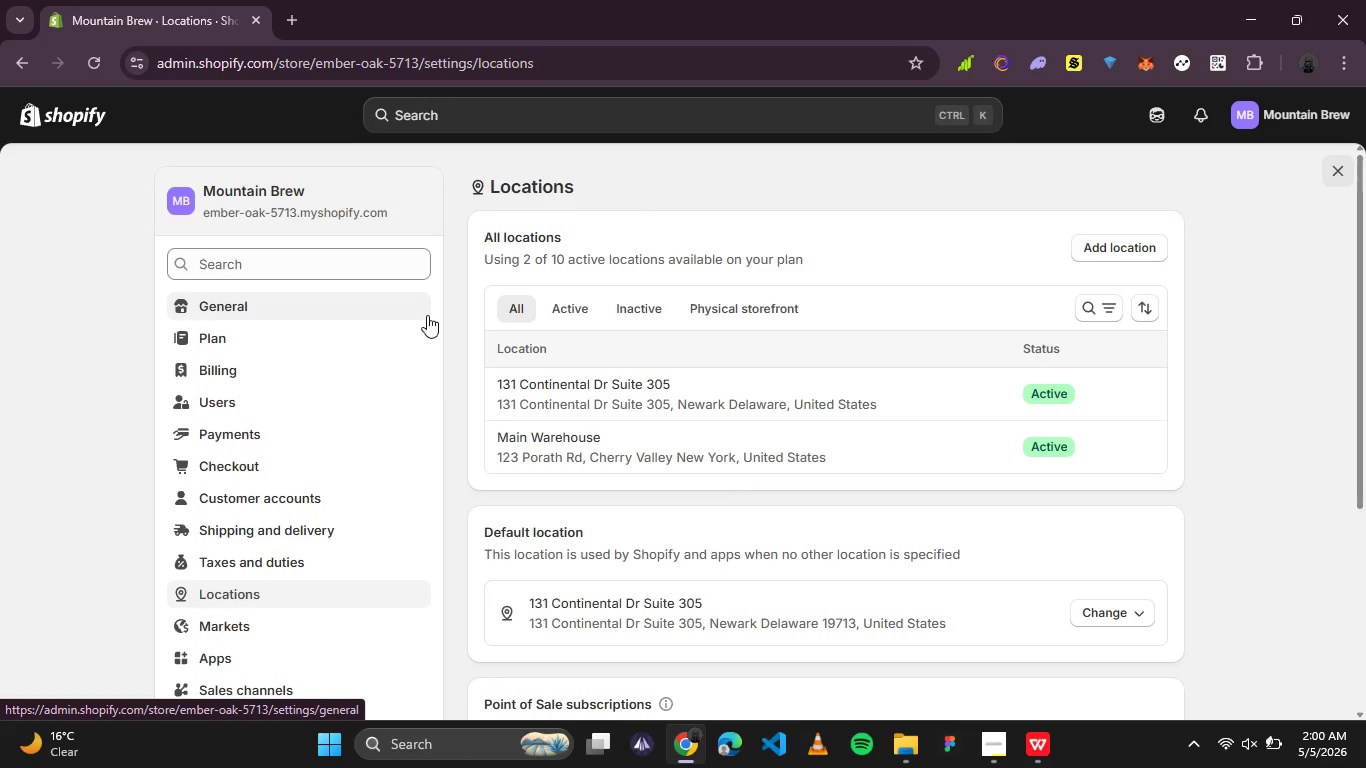 
wait(7.64)
 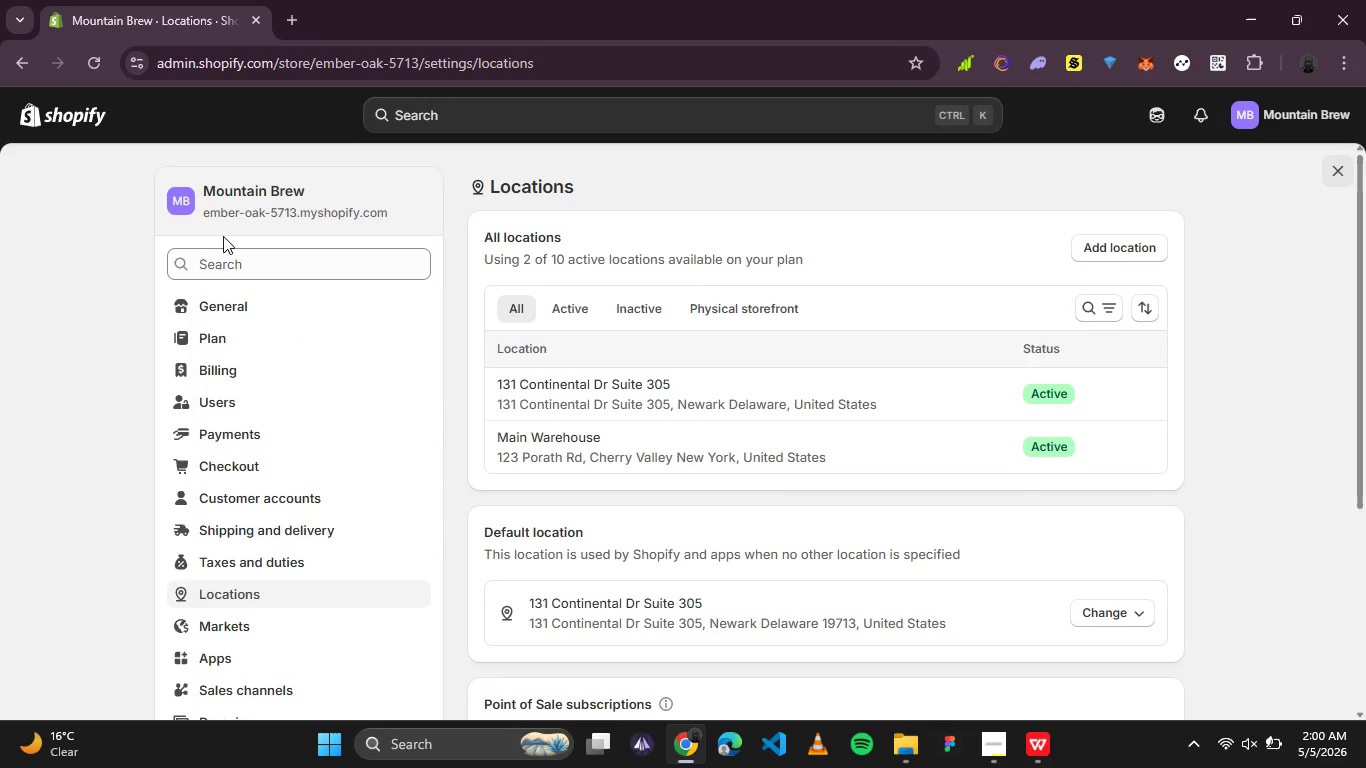 
left_click([1142, 244])
 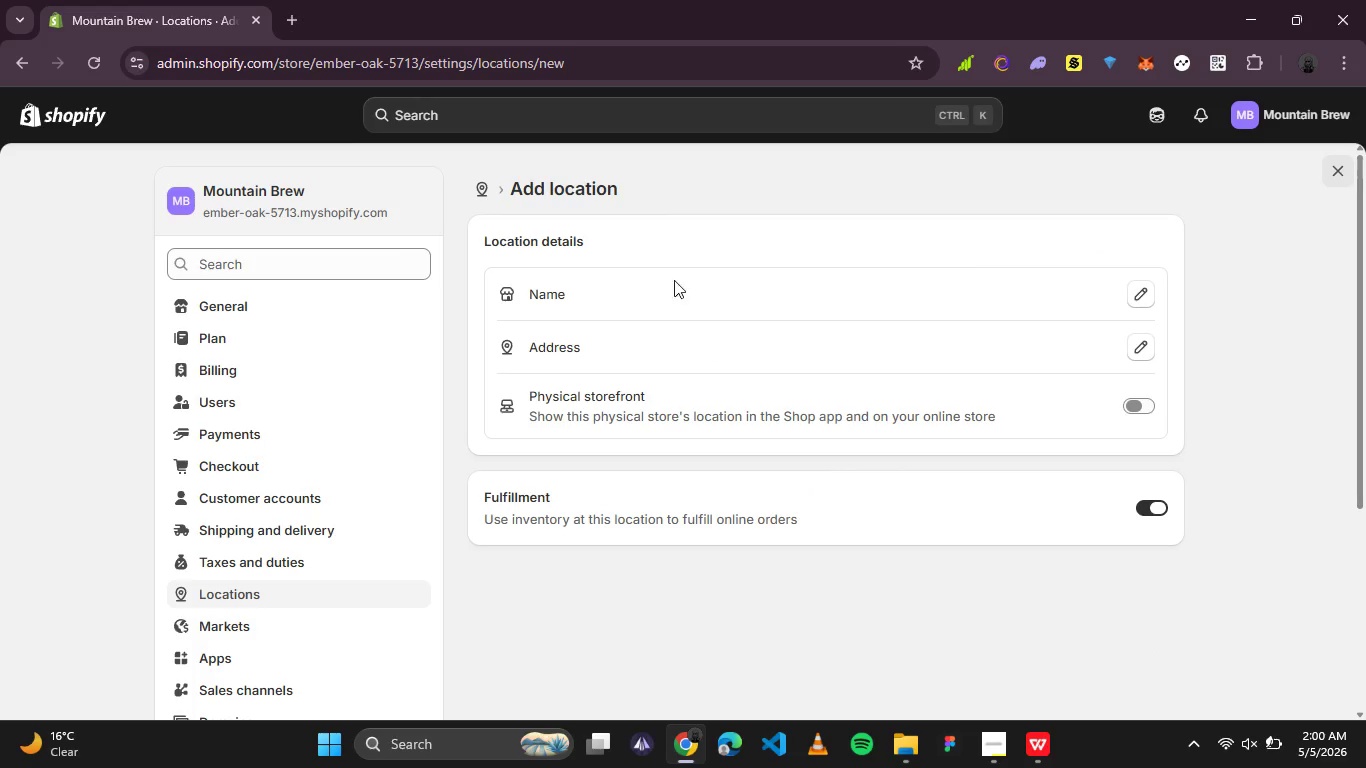 
left_click([1145, 293])
 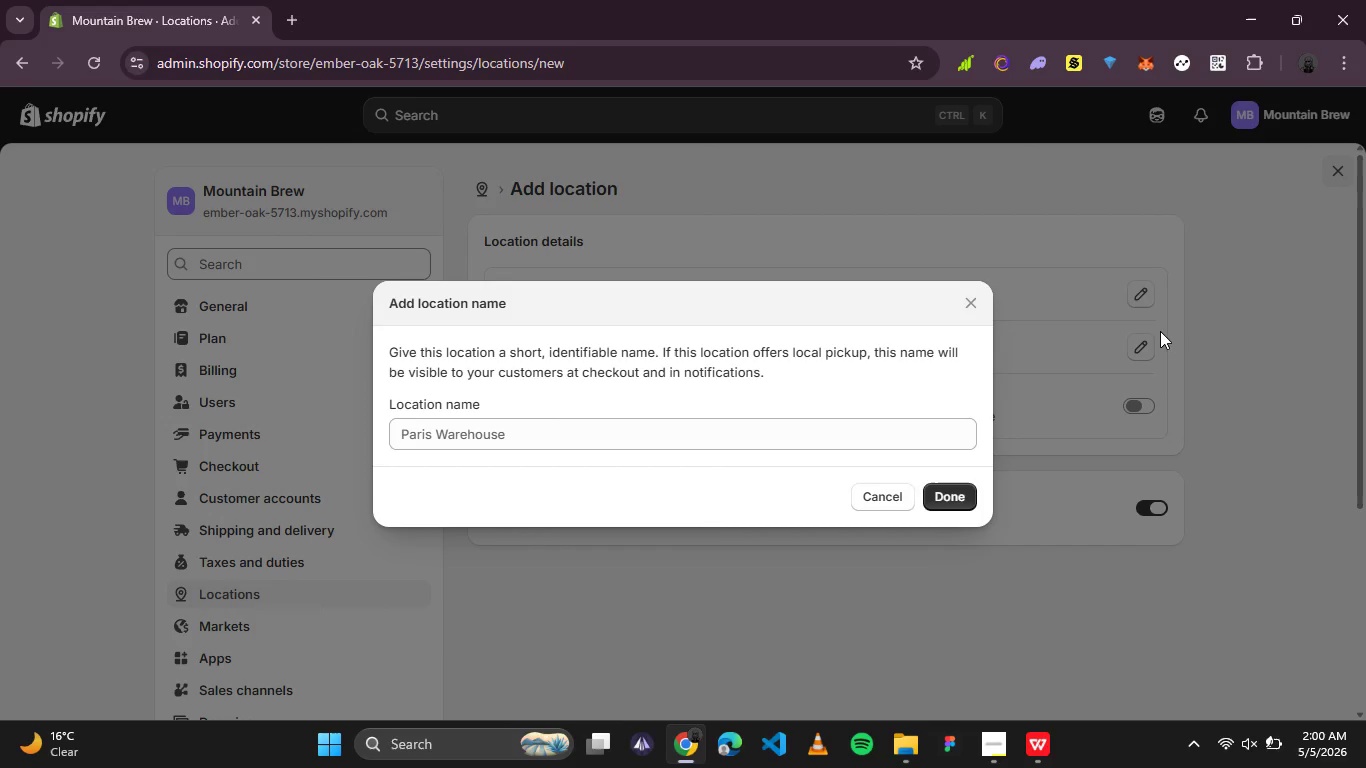 
left_click([616, 430])
 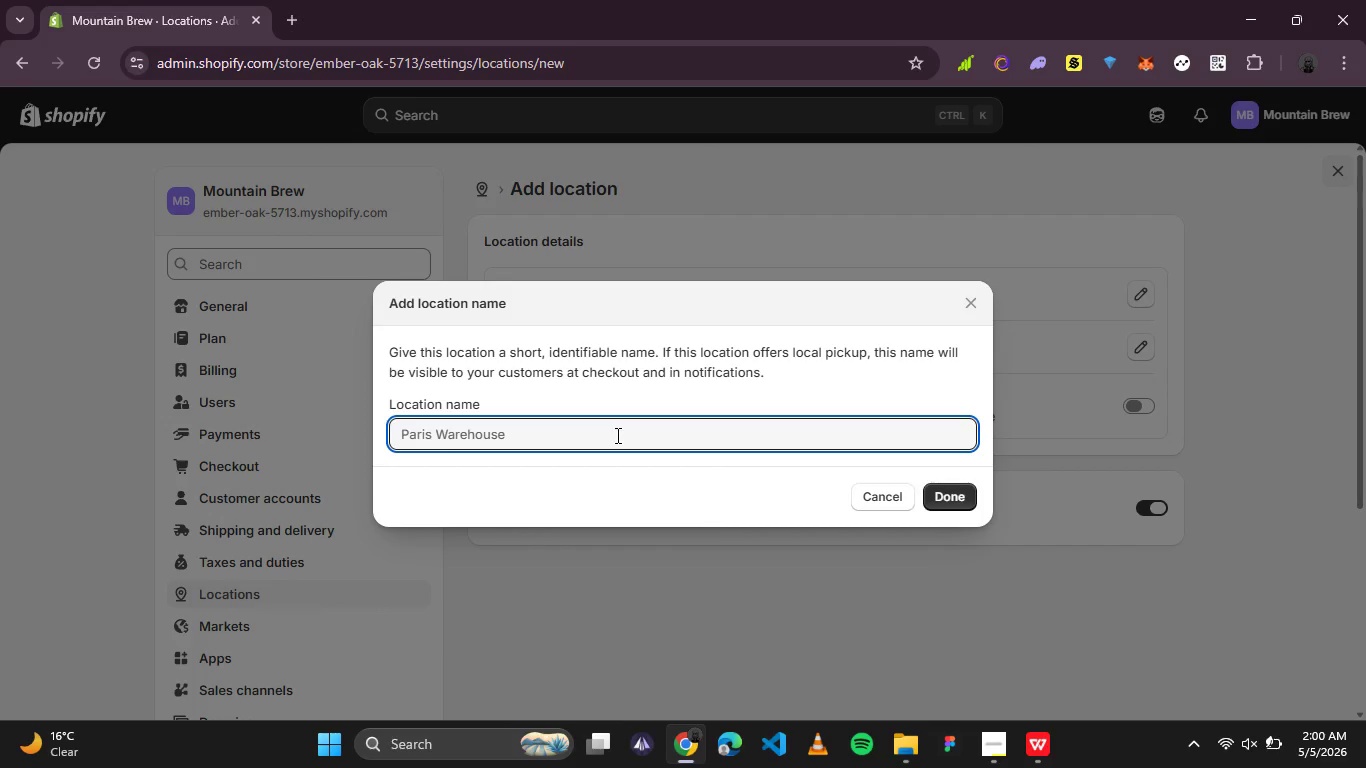 
type(Down Warehouse)